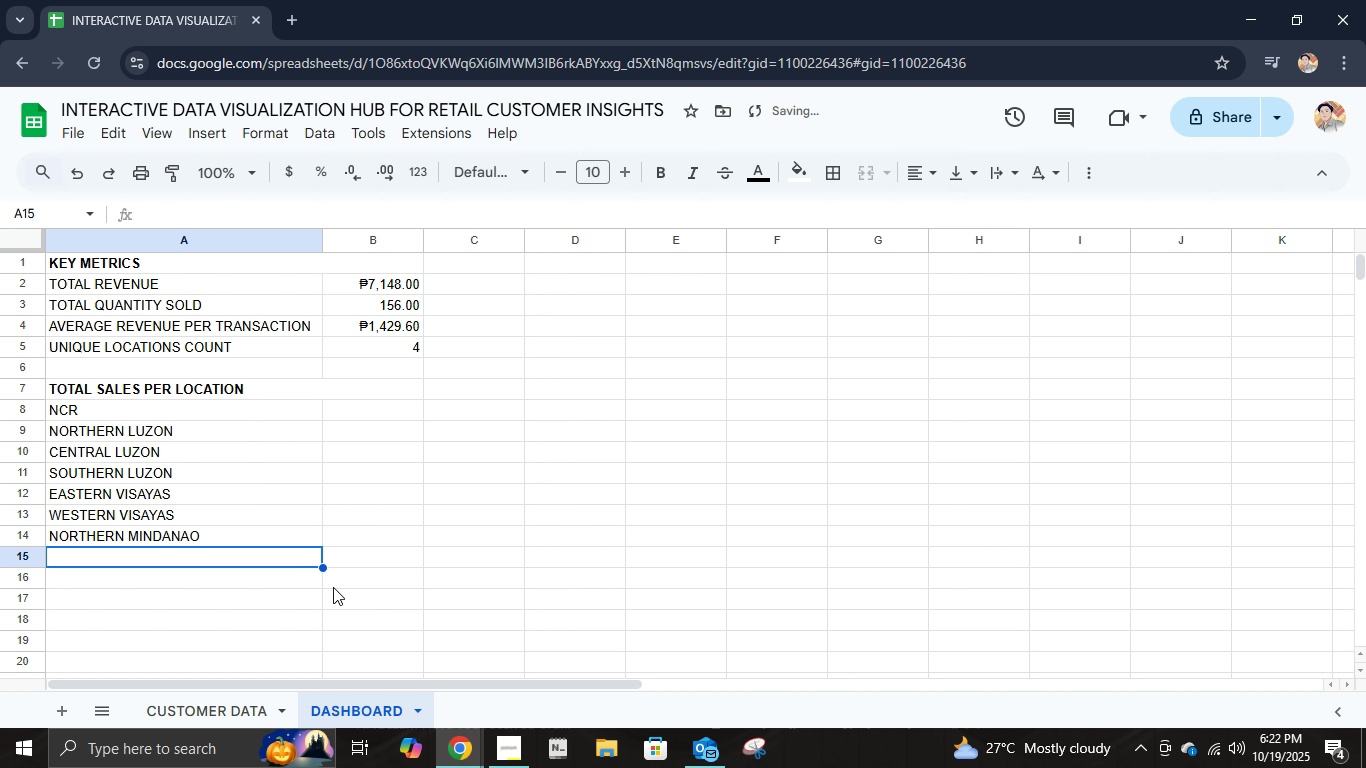 
key(Enter)
 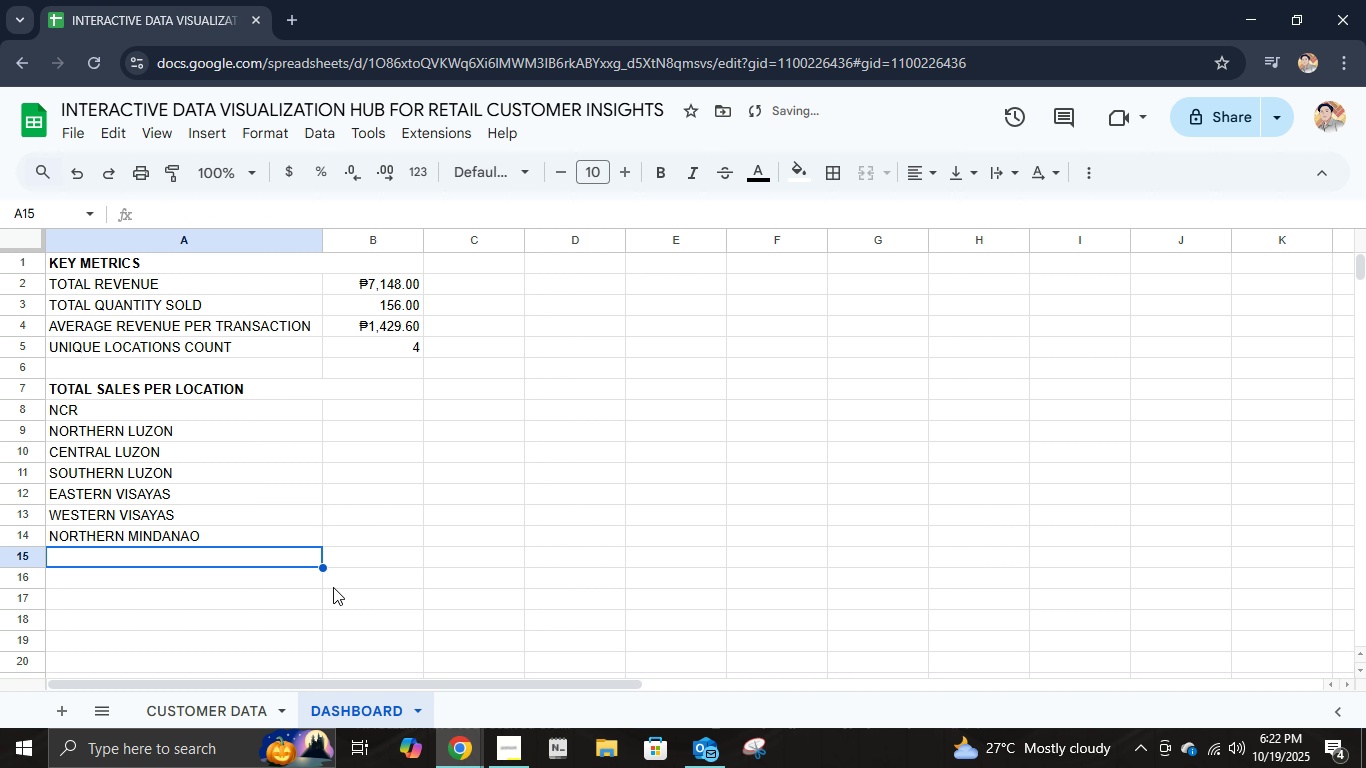 
type(SOUTHER MINDANAO)
 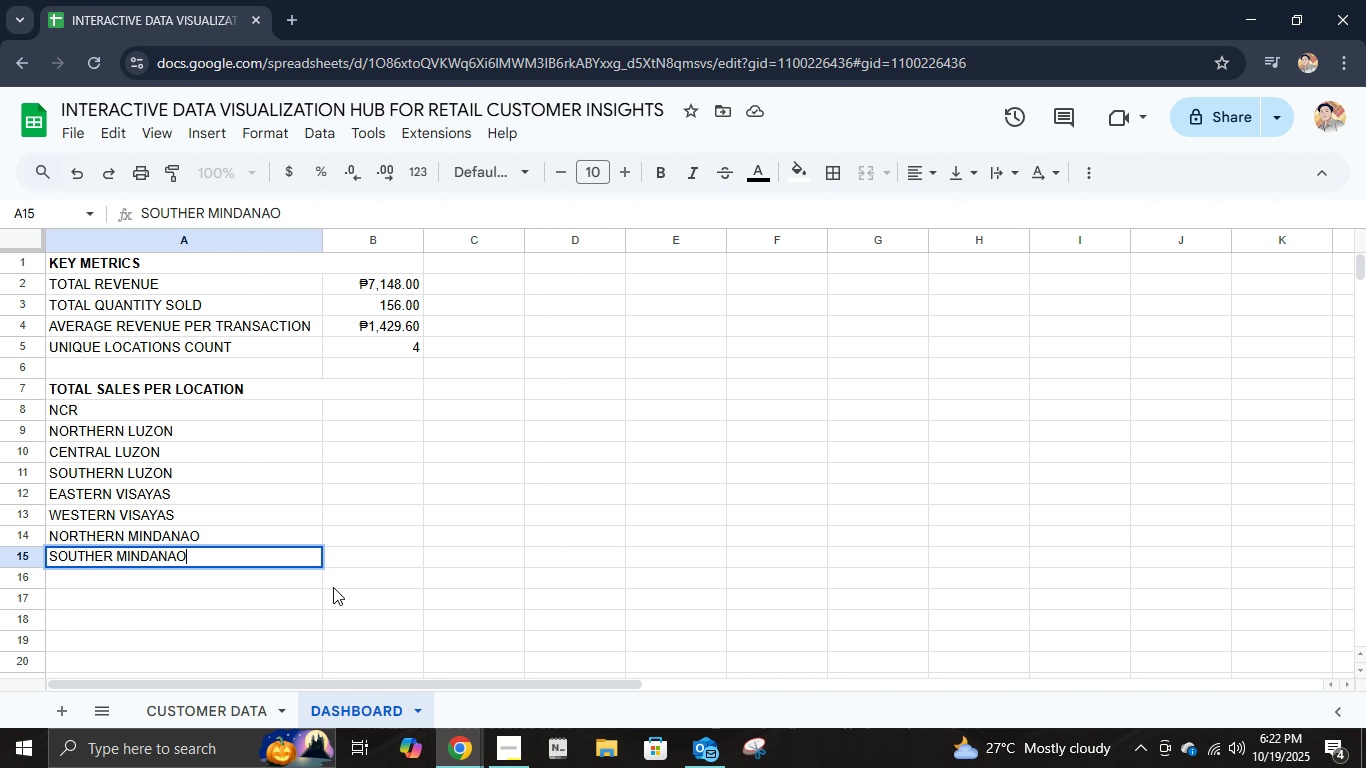 
key(Enter)
 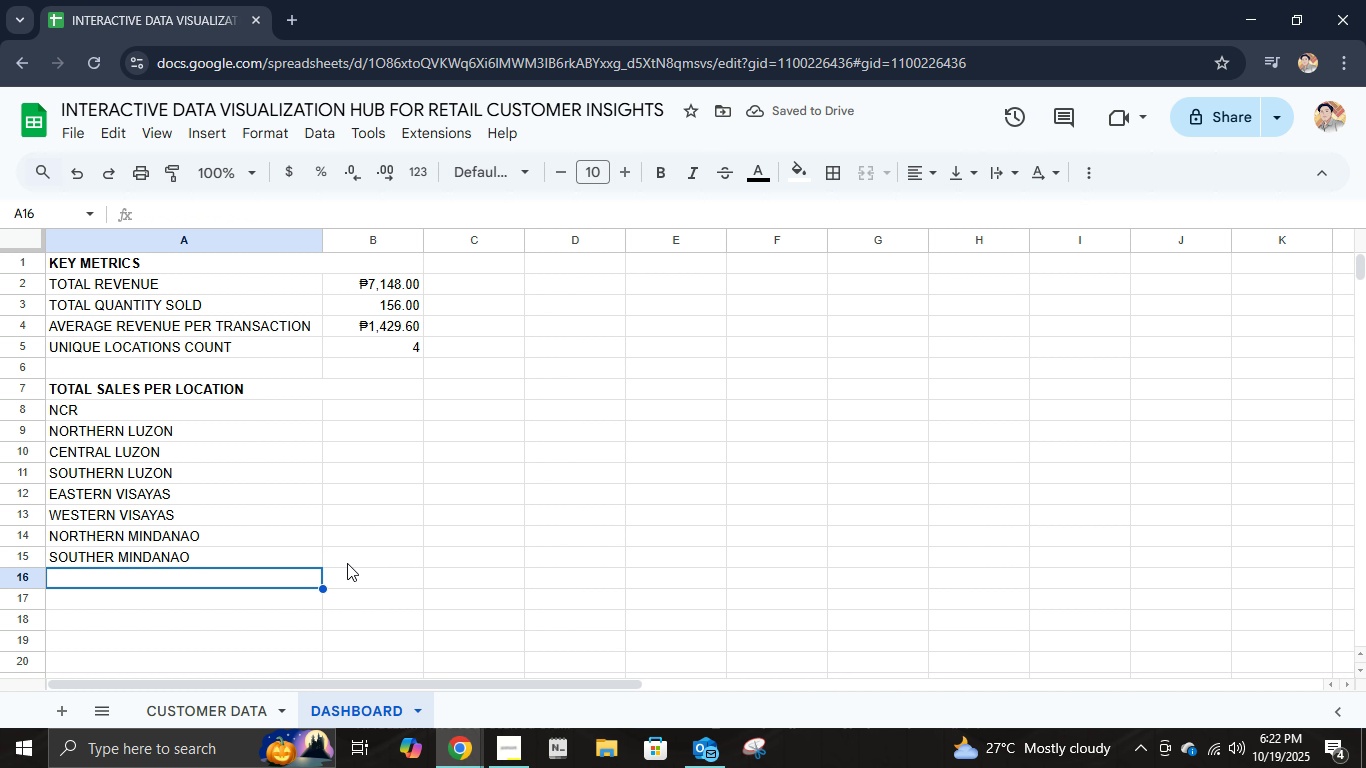 
left_click([359, 416])
 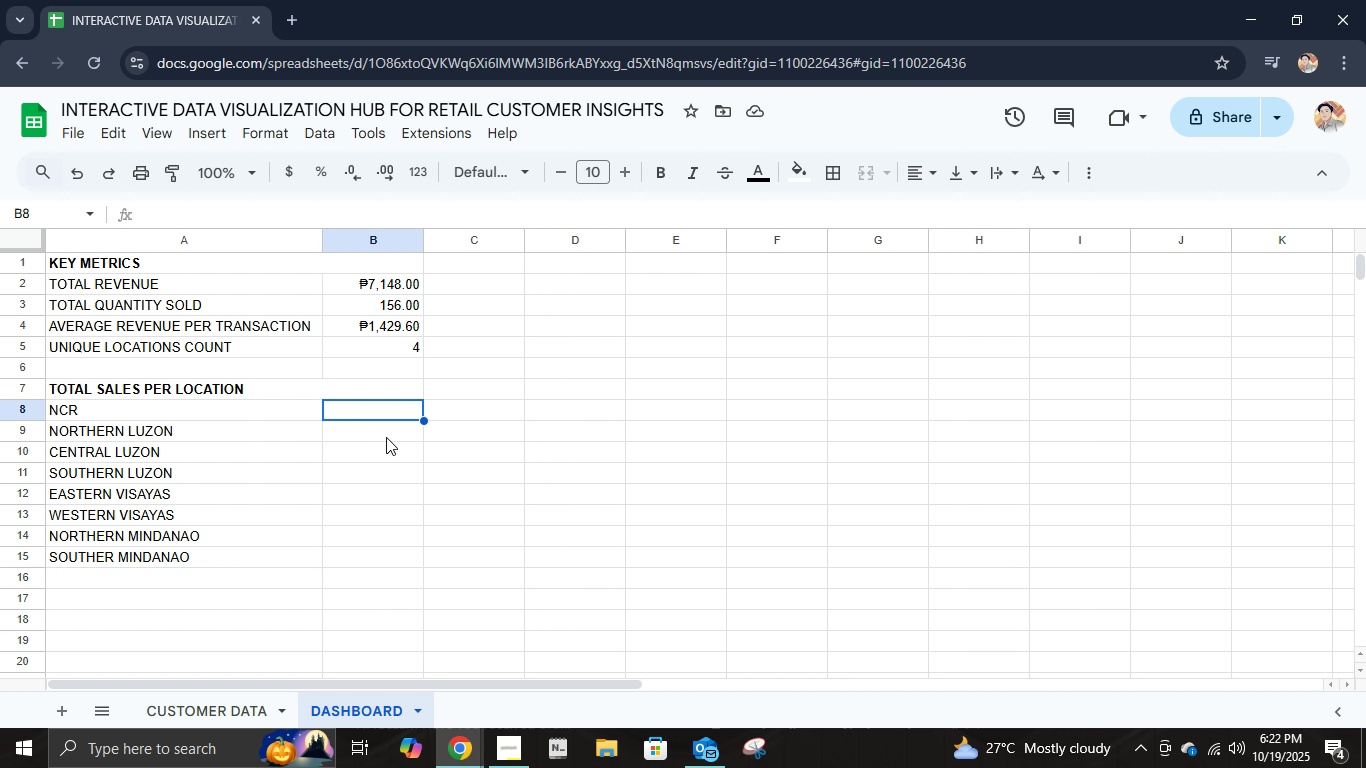 
type(=SUMIF('CUSTOMER DATA'!)
 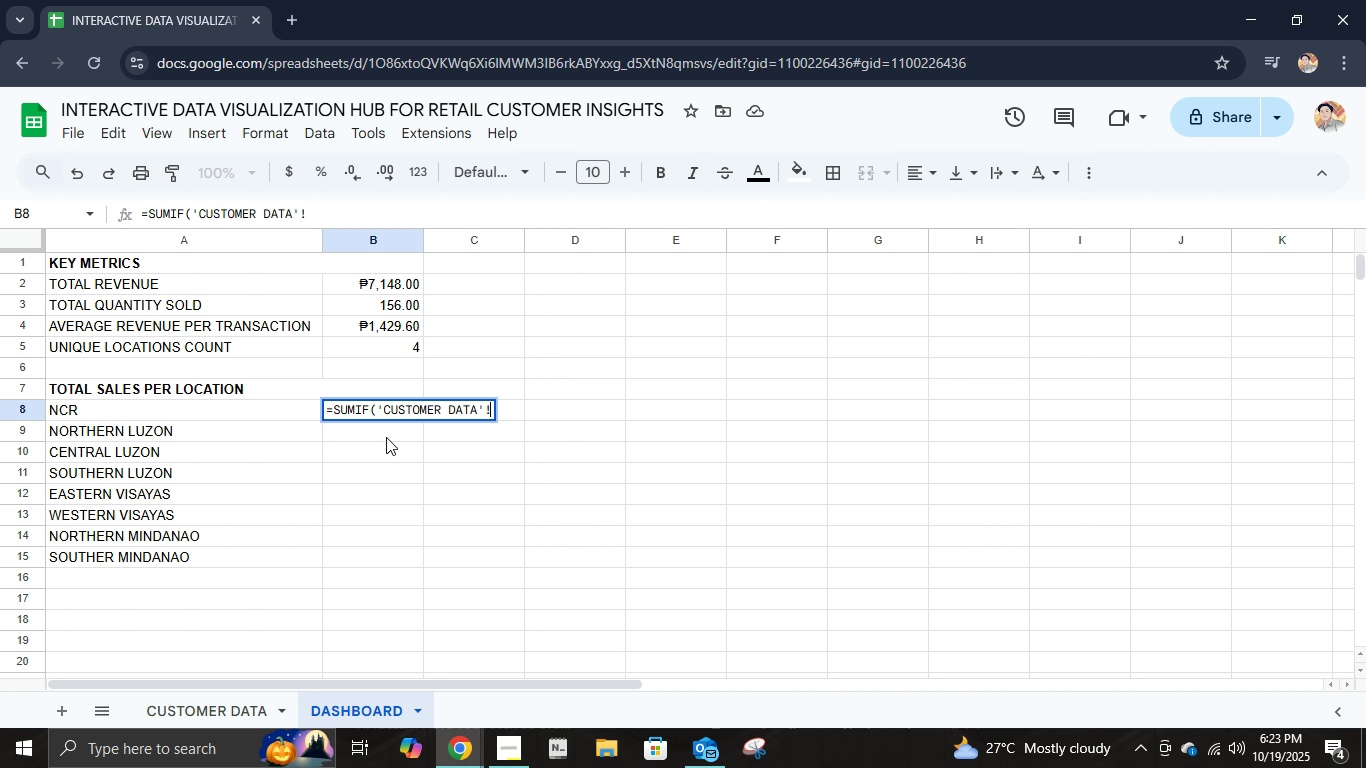 
mouse_move([286, 697])
 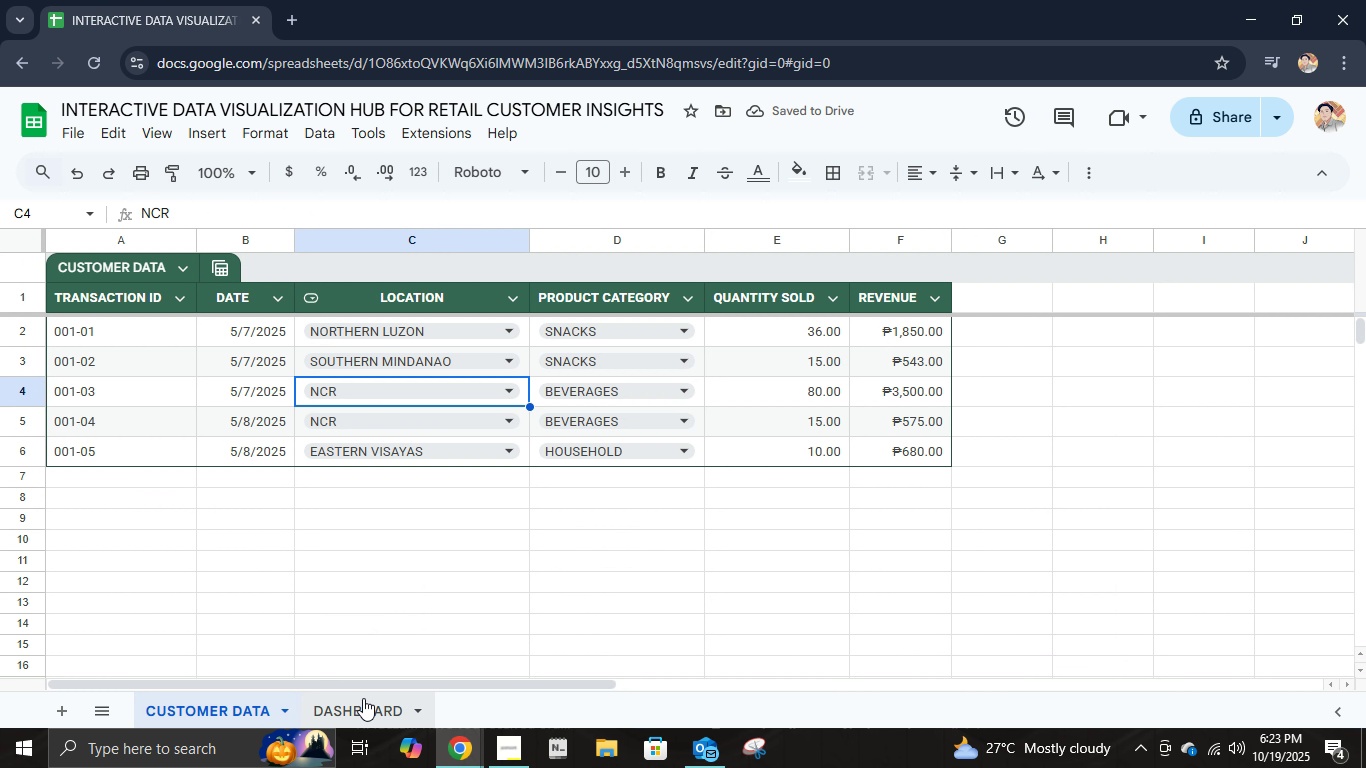 
left_click([365, 708])
 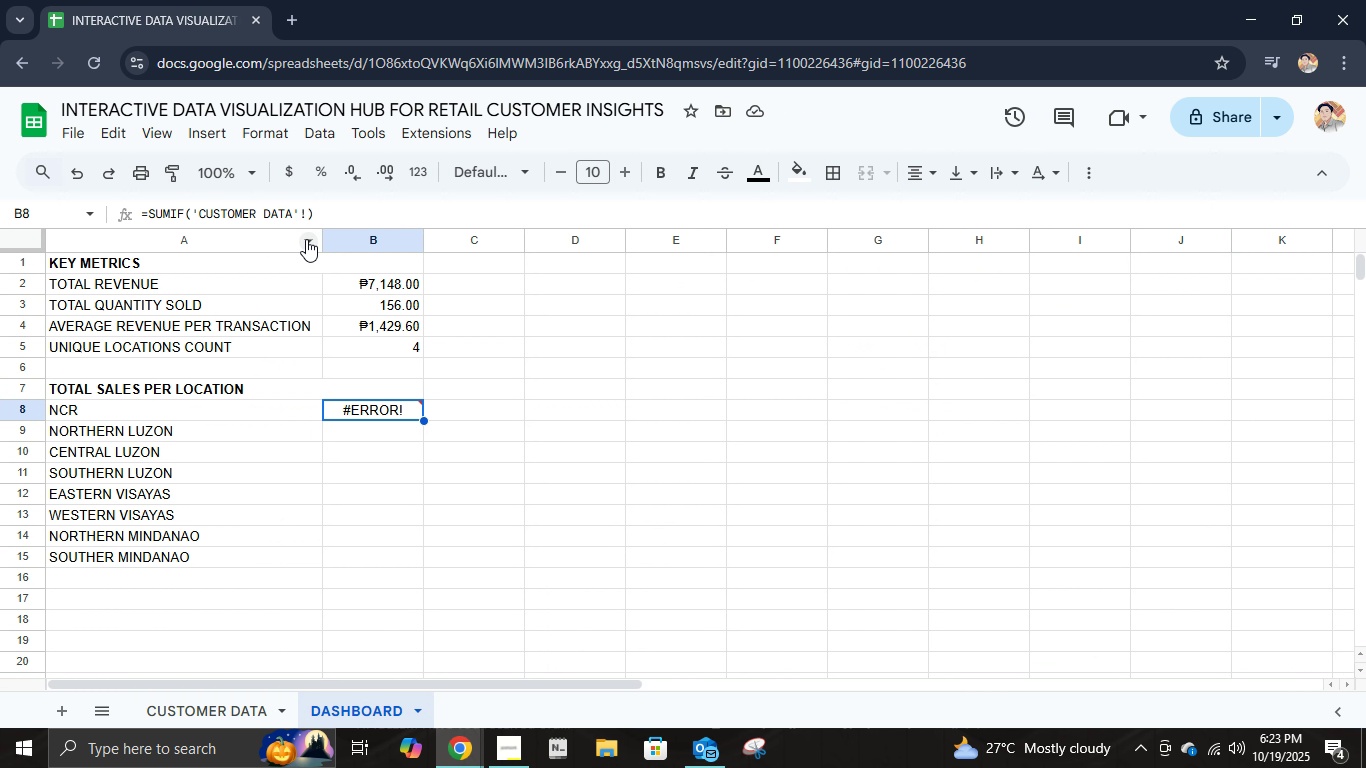 
left_click([309, 218])
 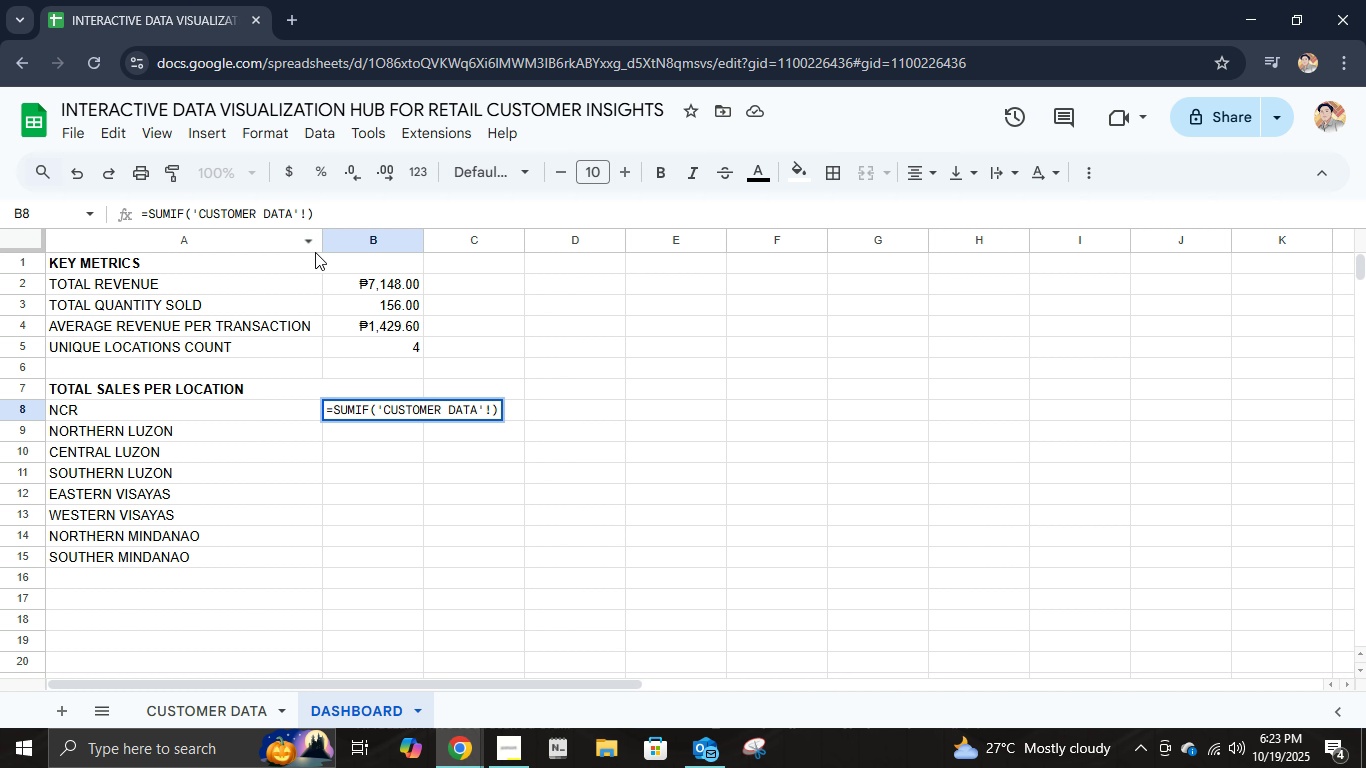 
type(C2:C,)
 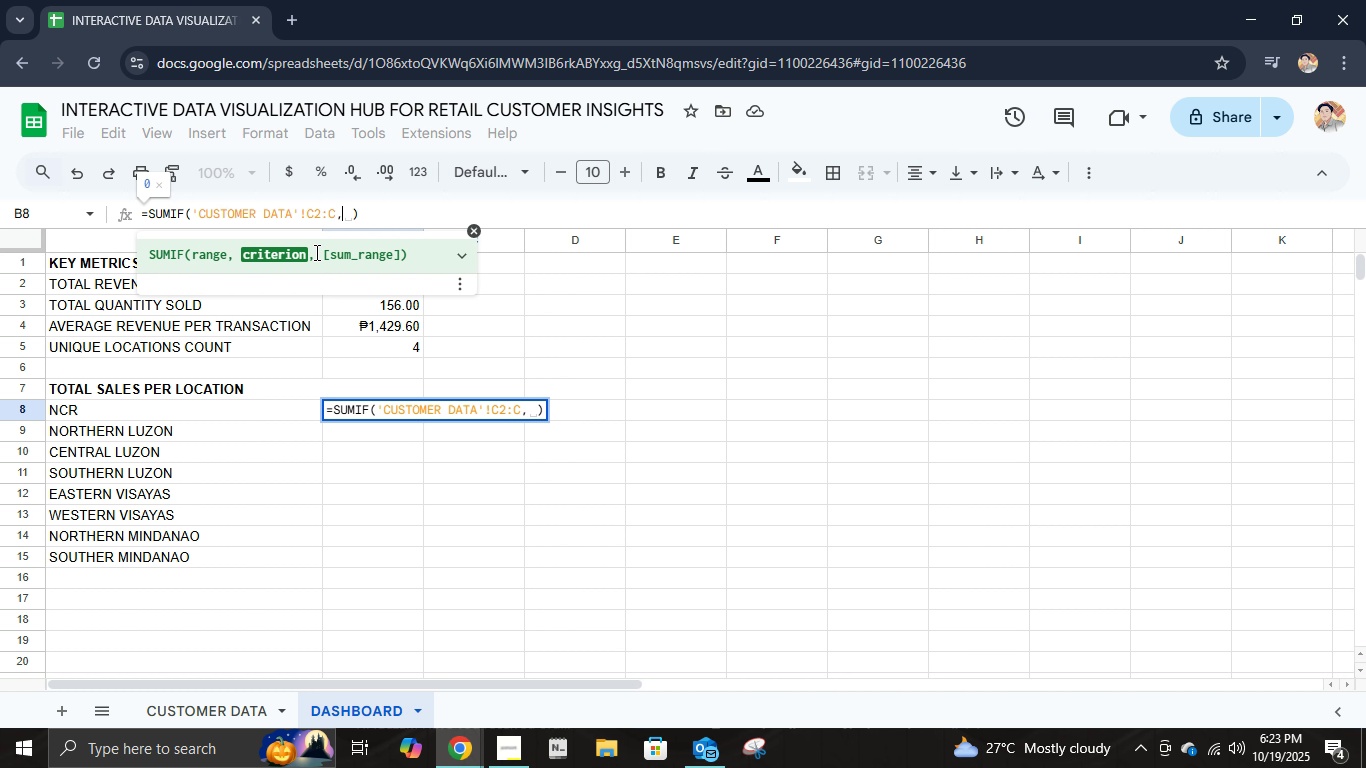 
type(A)
key(Backspace)
type( A8, )
 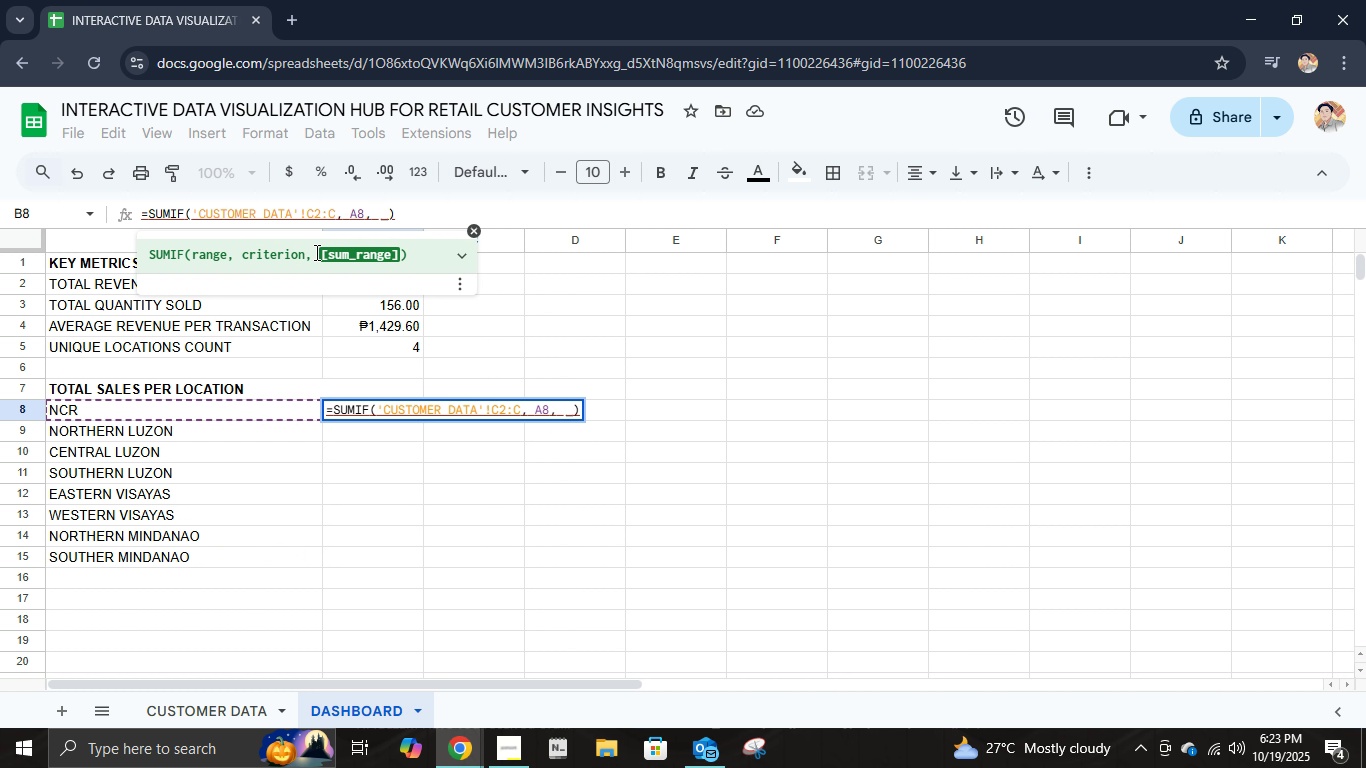 
type('CUSTOMERDATA)
key(Backspace)
key(Backspace)
key(Backspace)
key(Backspace)
type( DATA'!)
 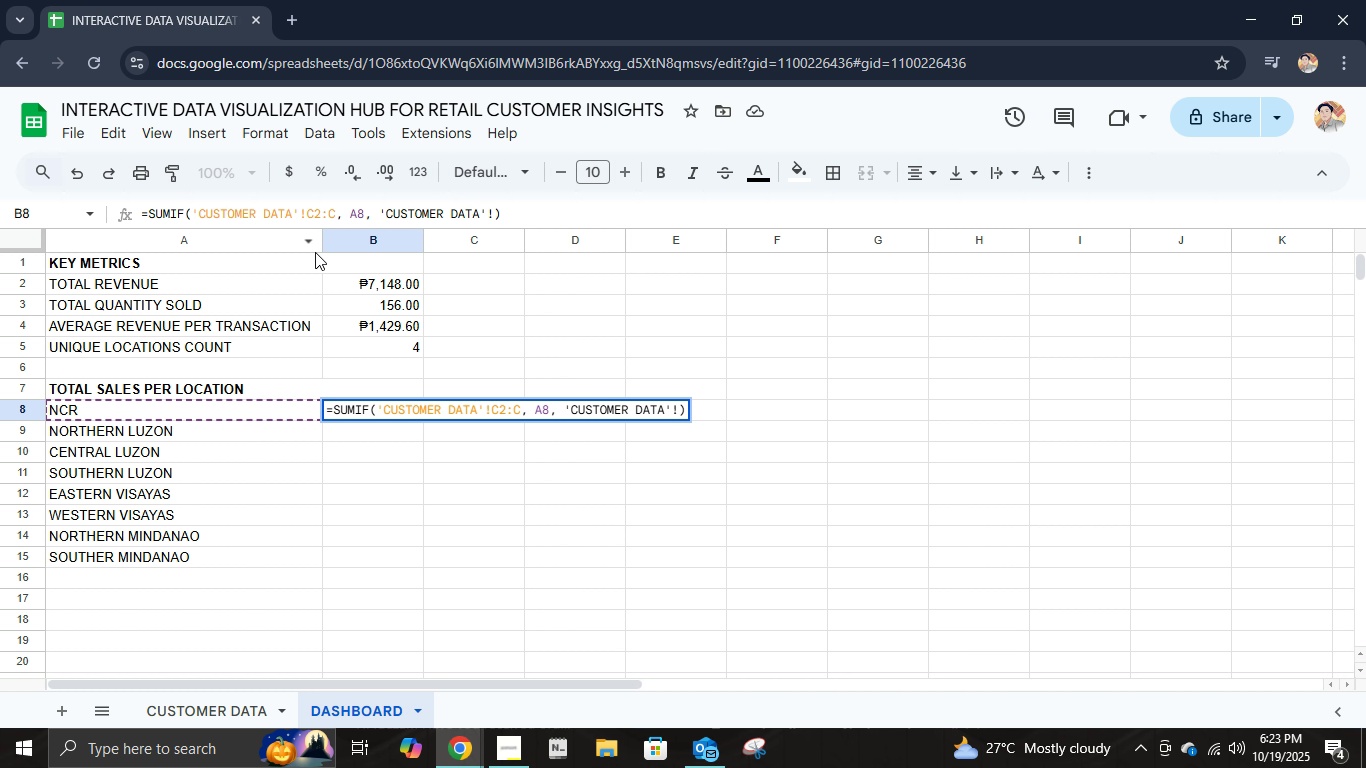 
left_click([257, 718])
 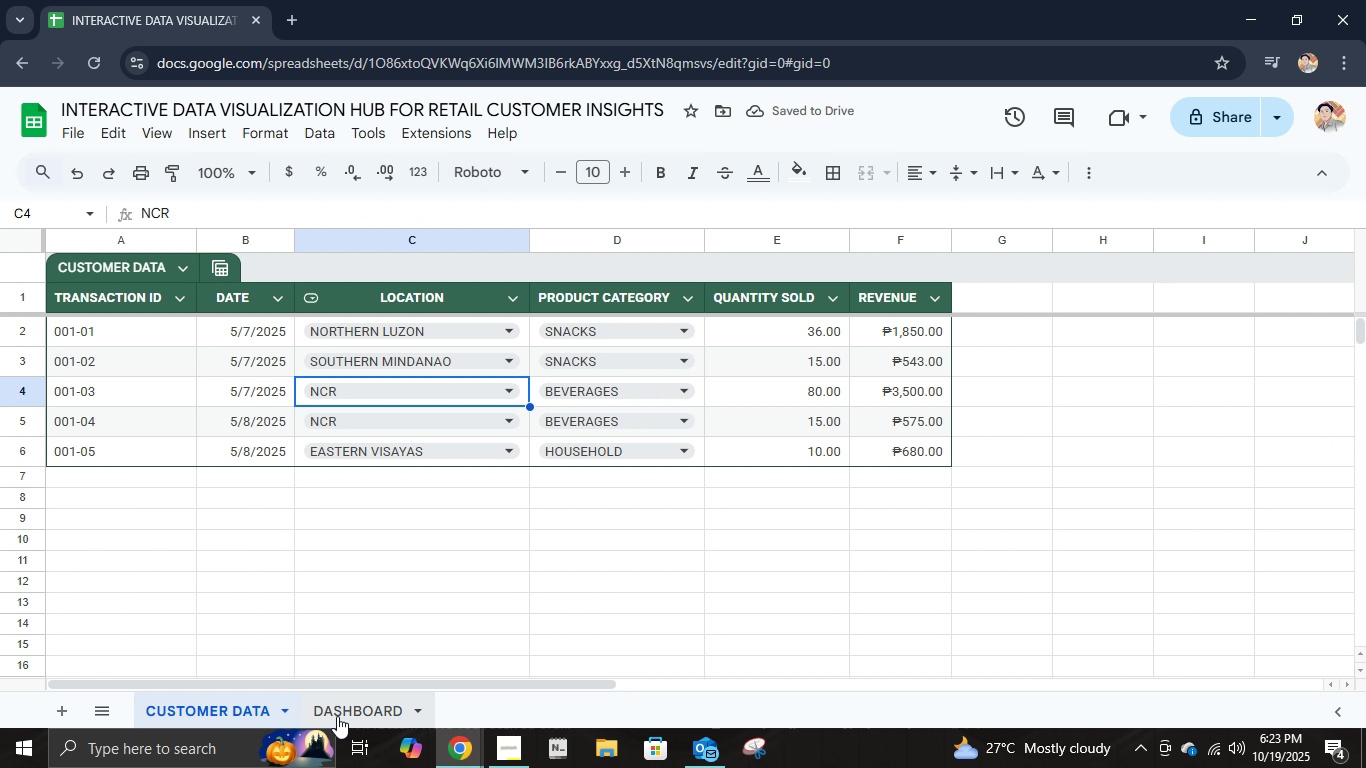 
left_click([337, 716])
 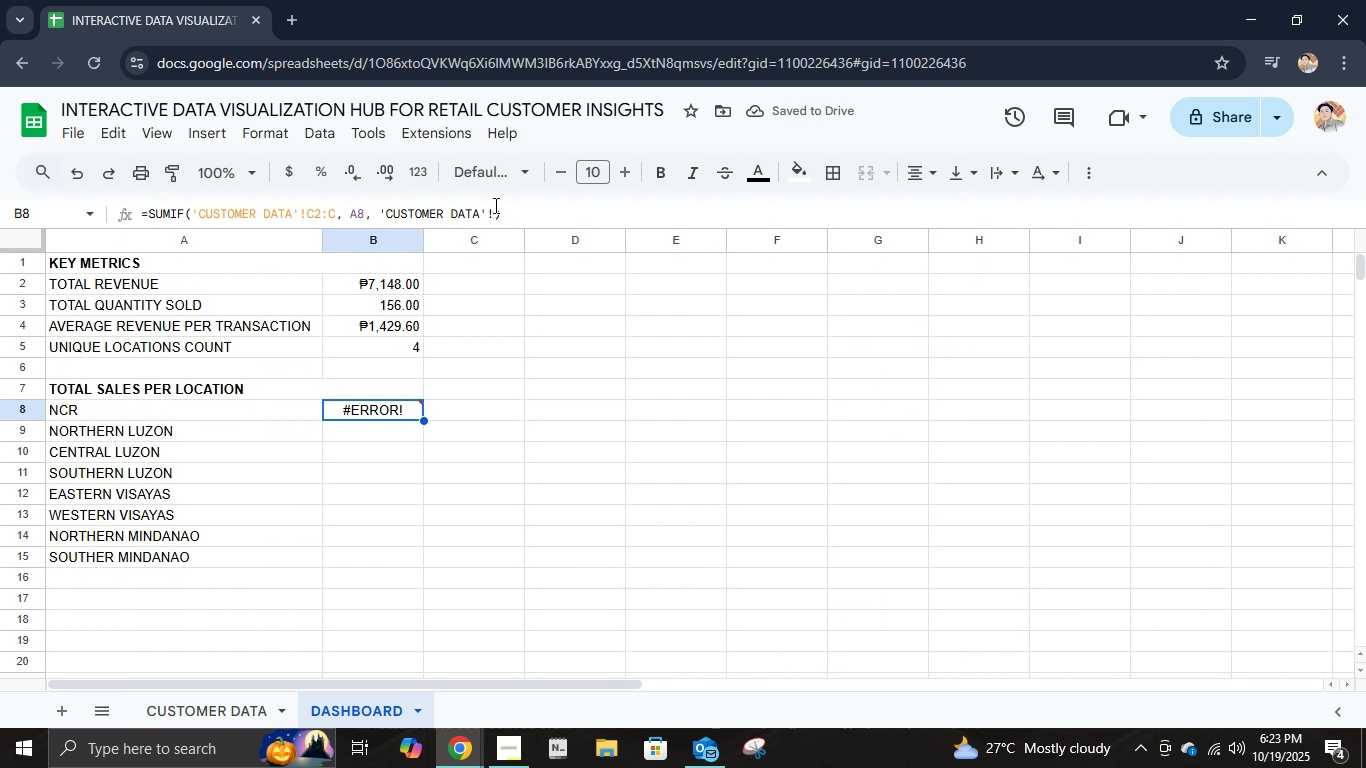 
left_click([494, 205])
 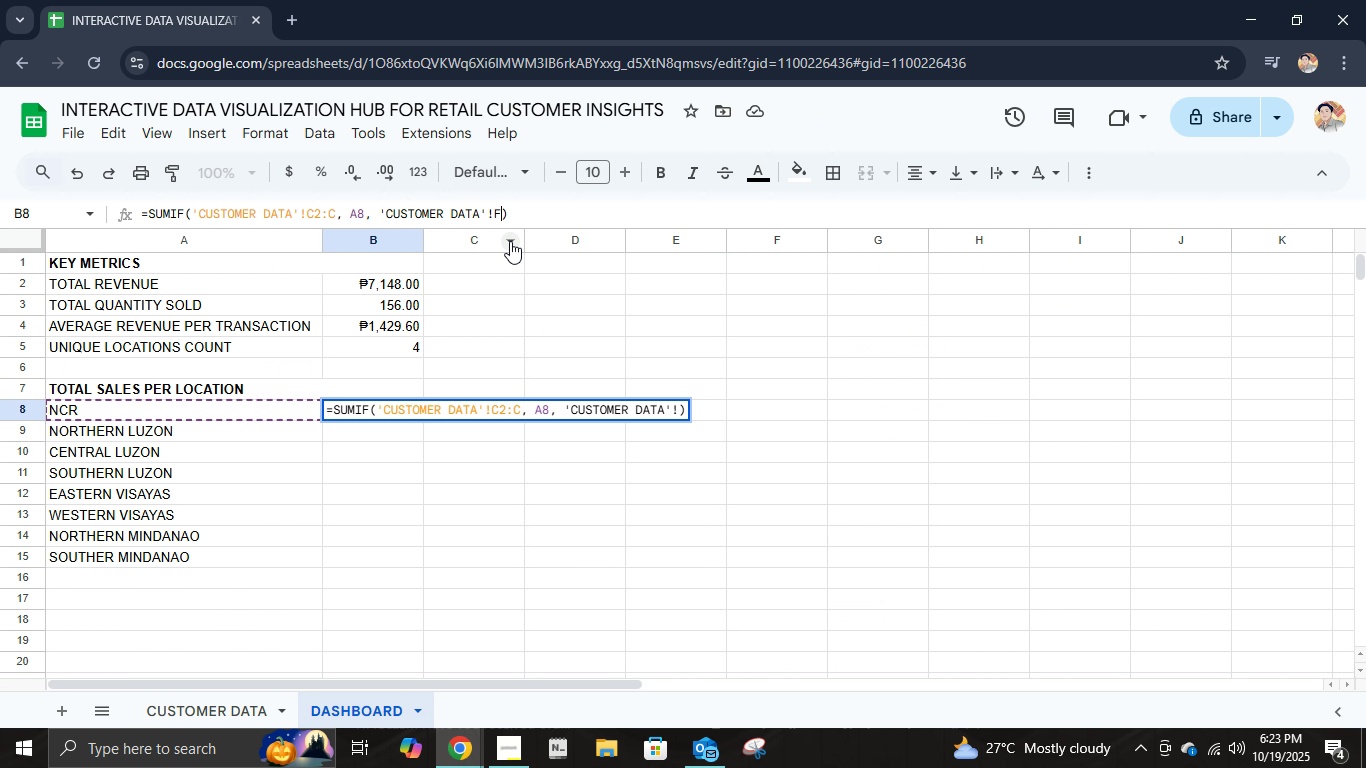 
type(F2:F)
 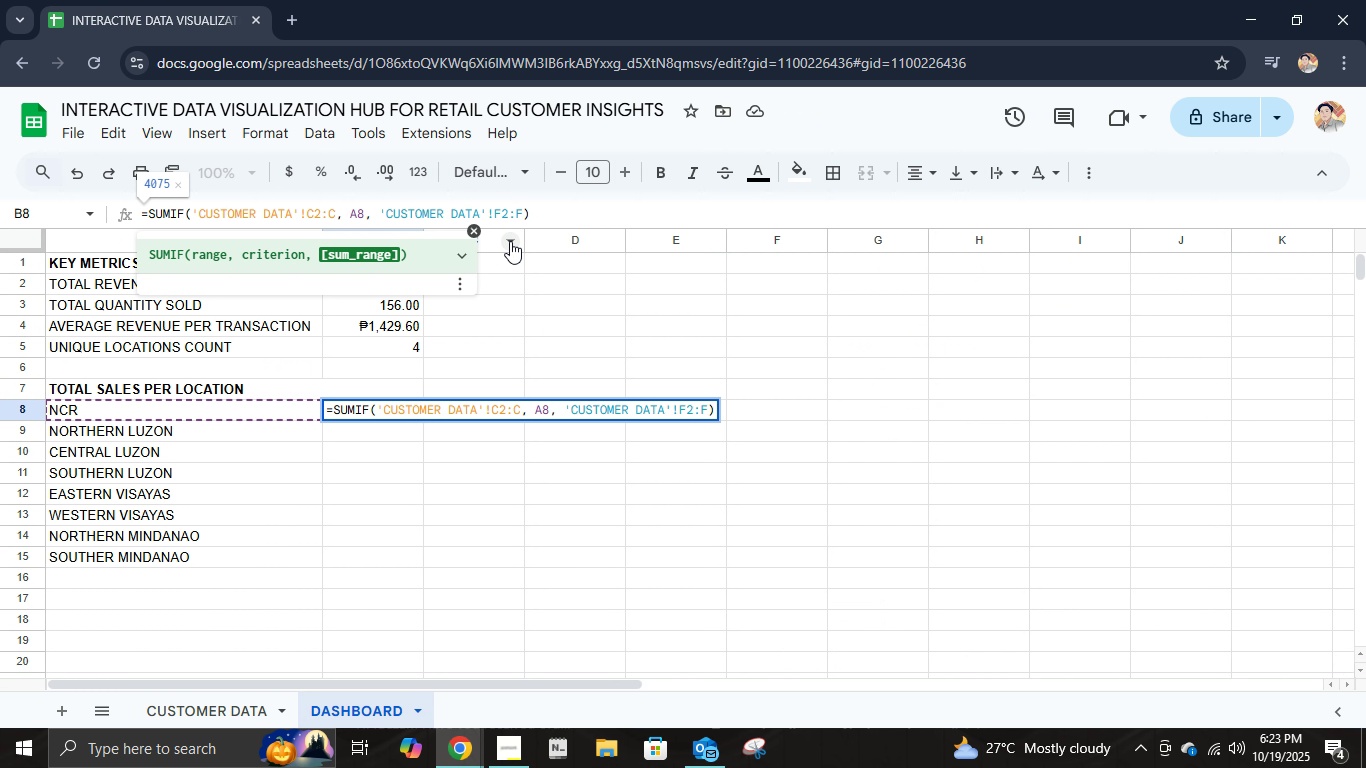 
key(Enter)
 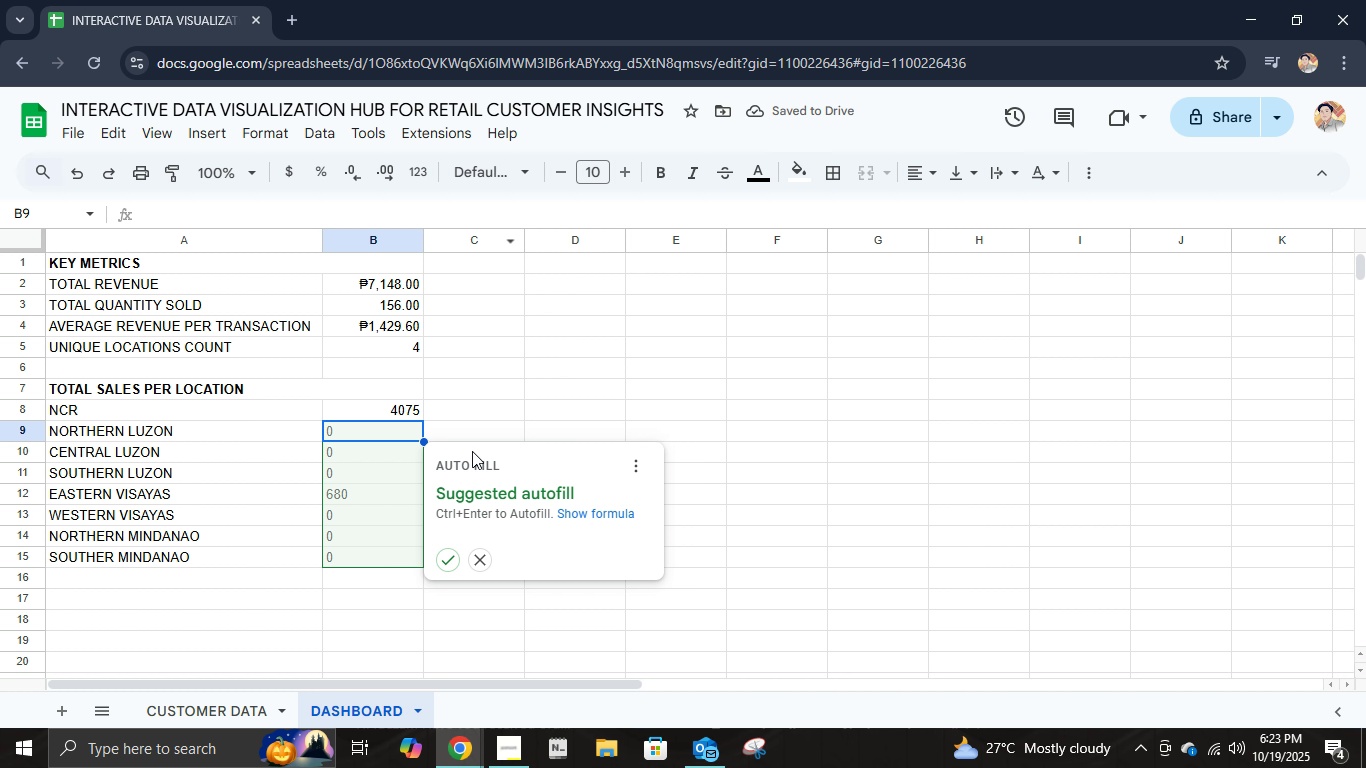 
left_click([447, 564])
 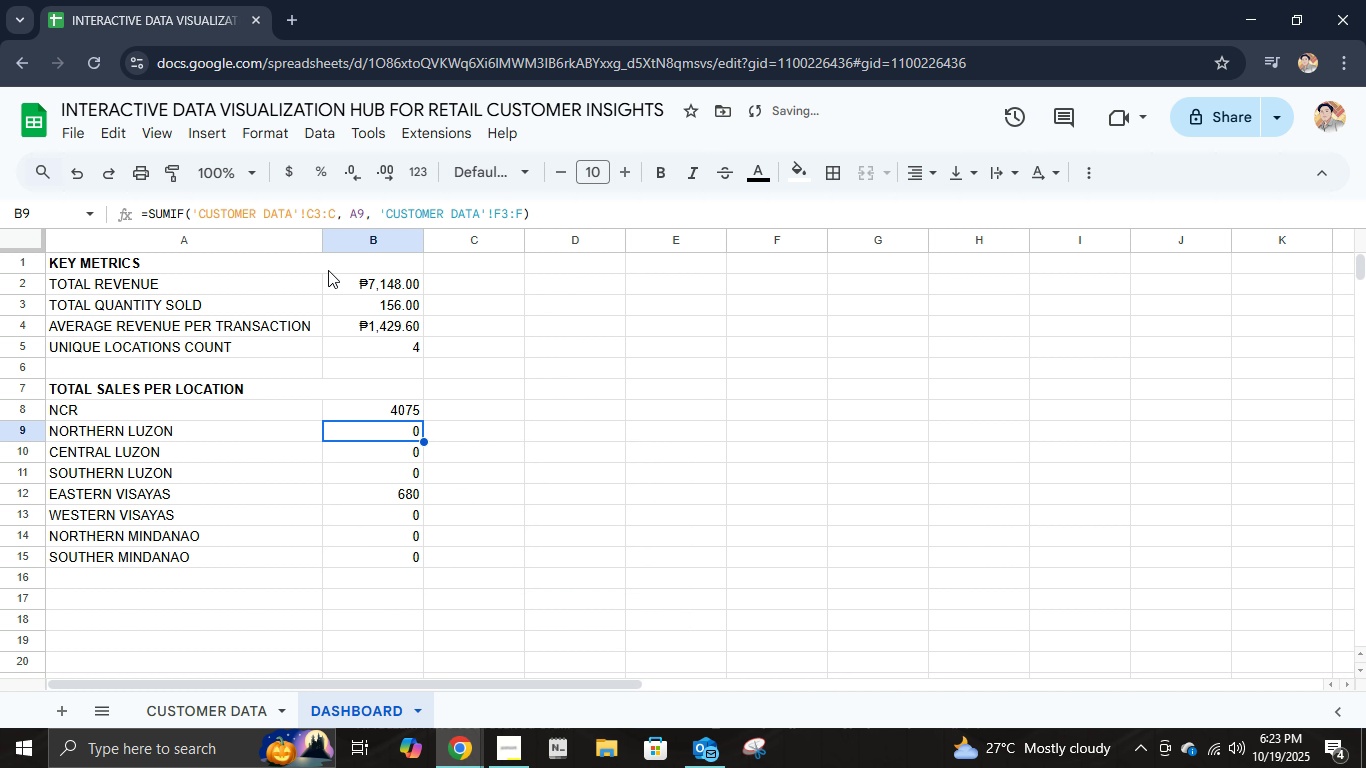 
left_click([318, 211])
 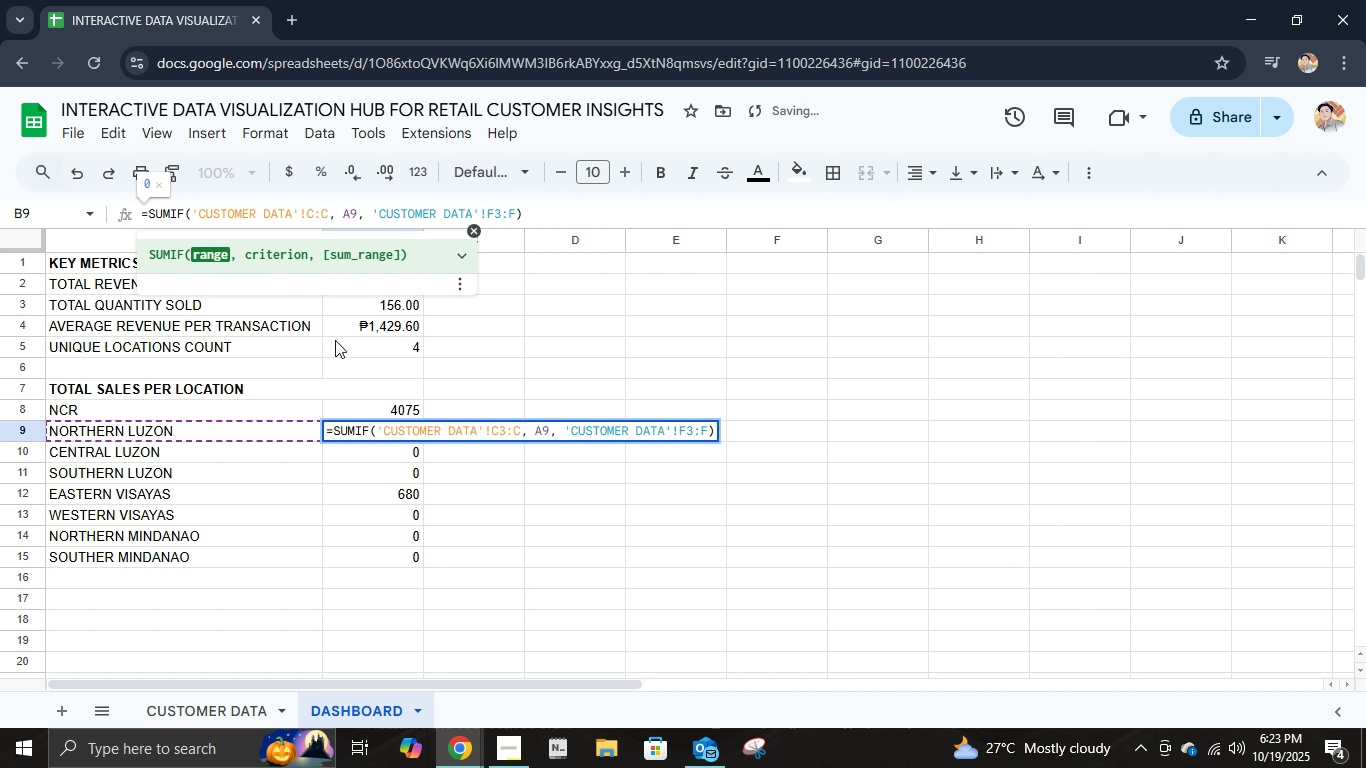 
key(Backspace)
 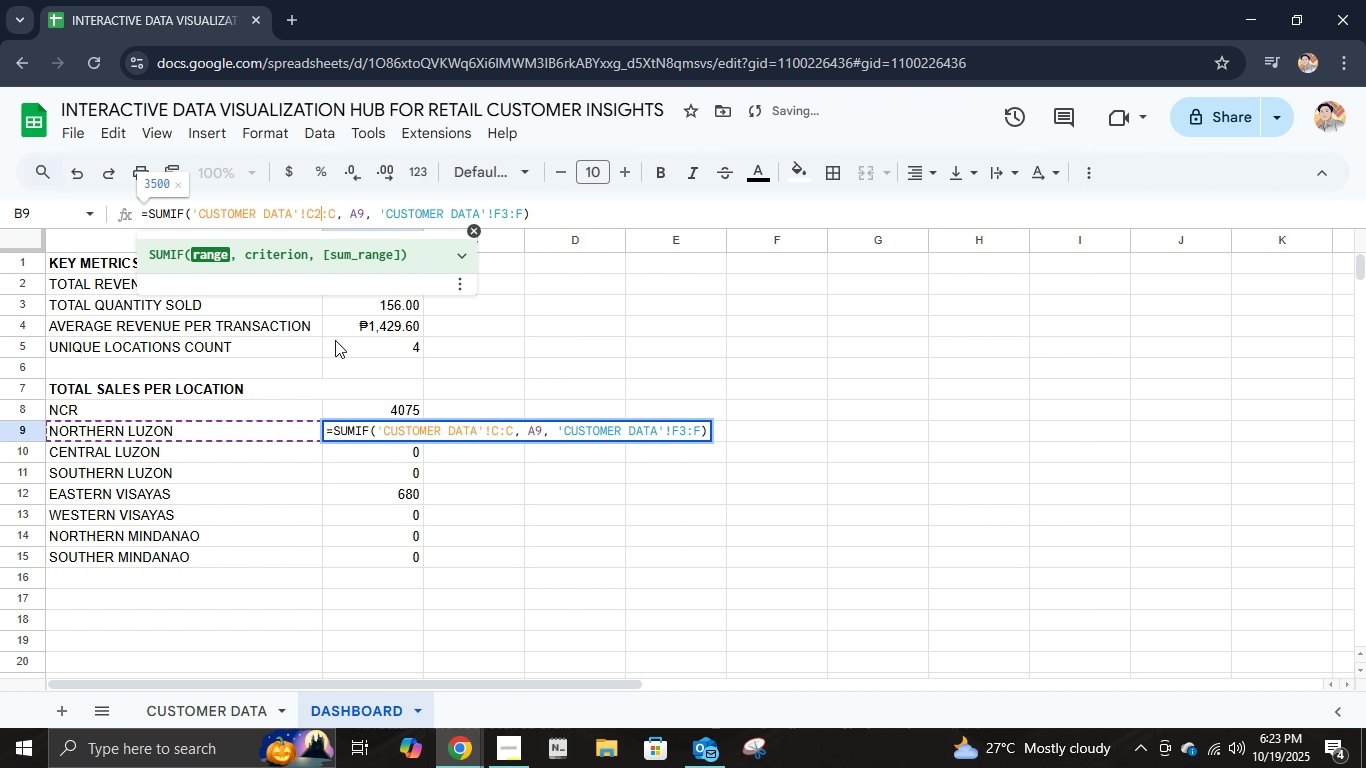 
key(2)
 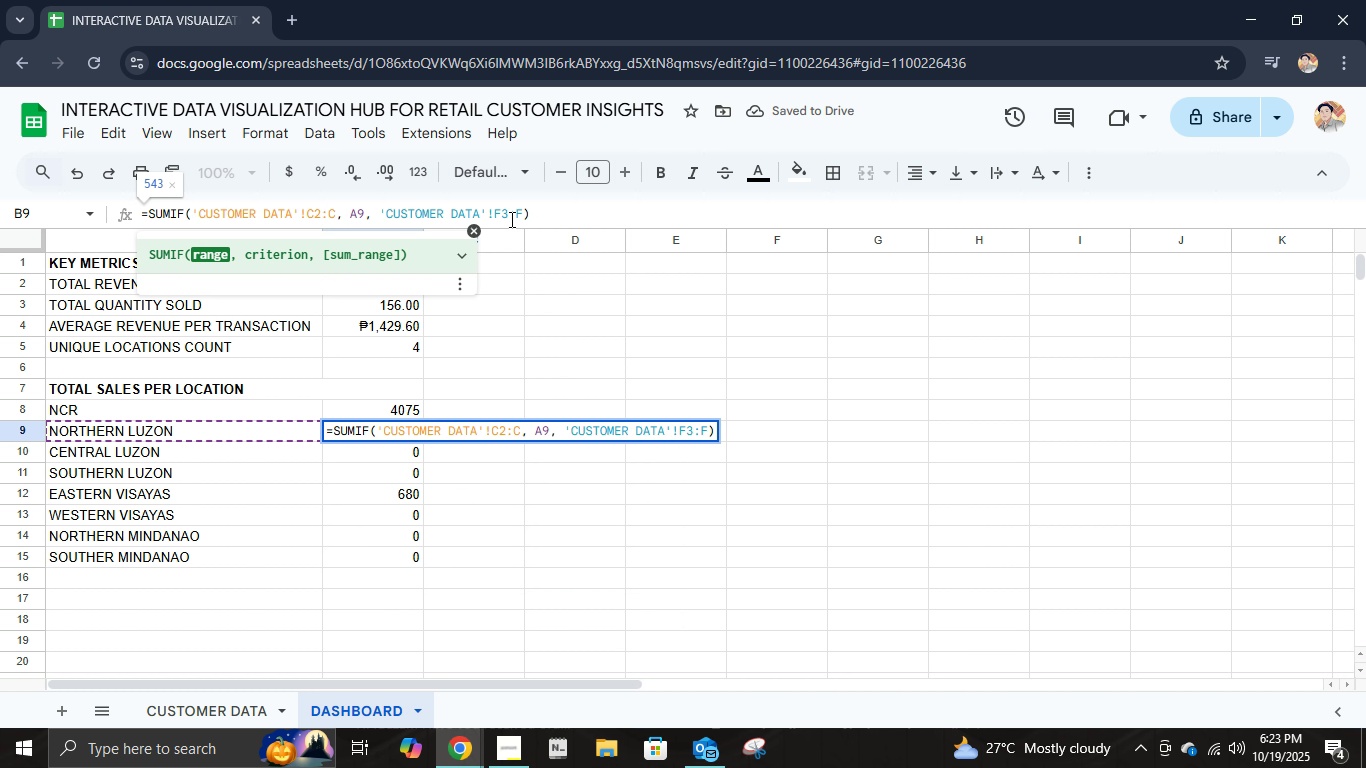 
left_click([512, 218])
 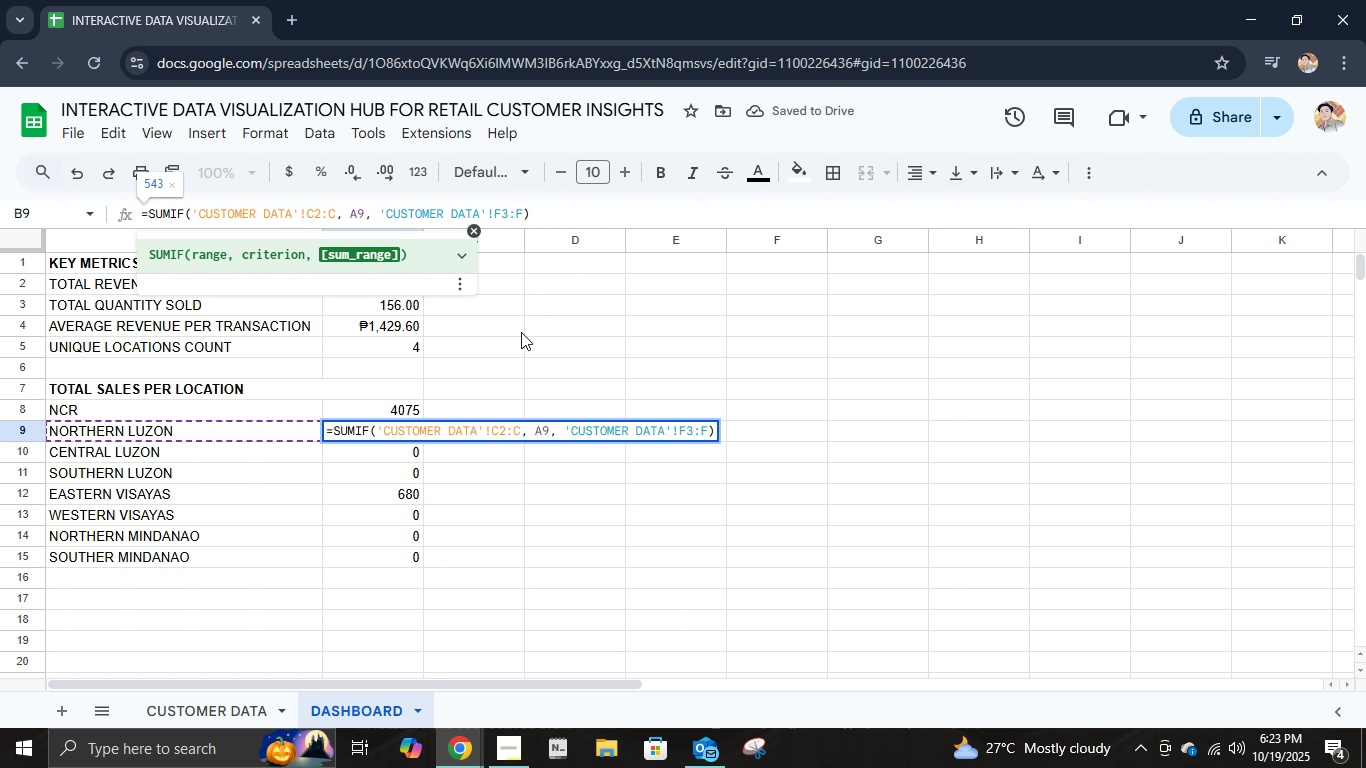 
key(ArrowLeft)
 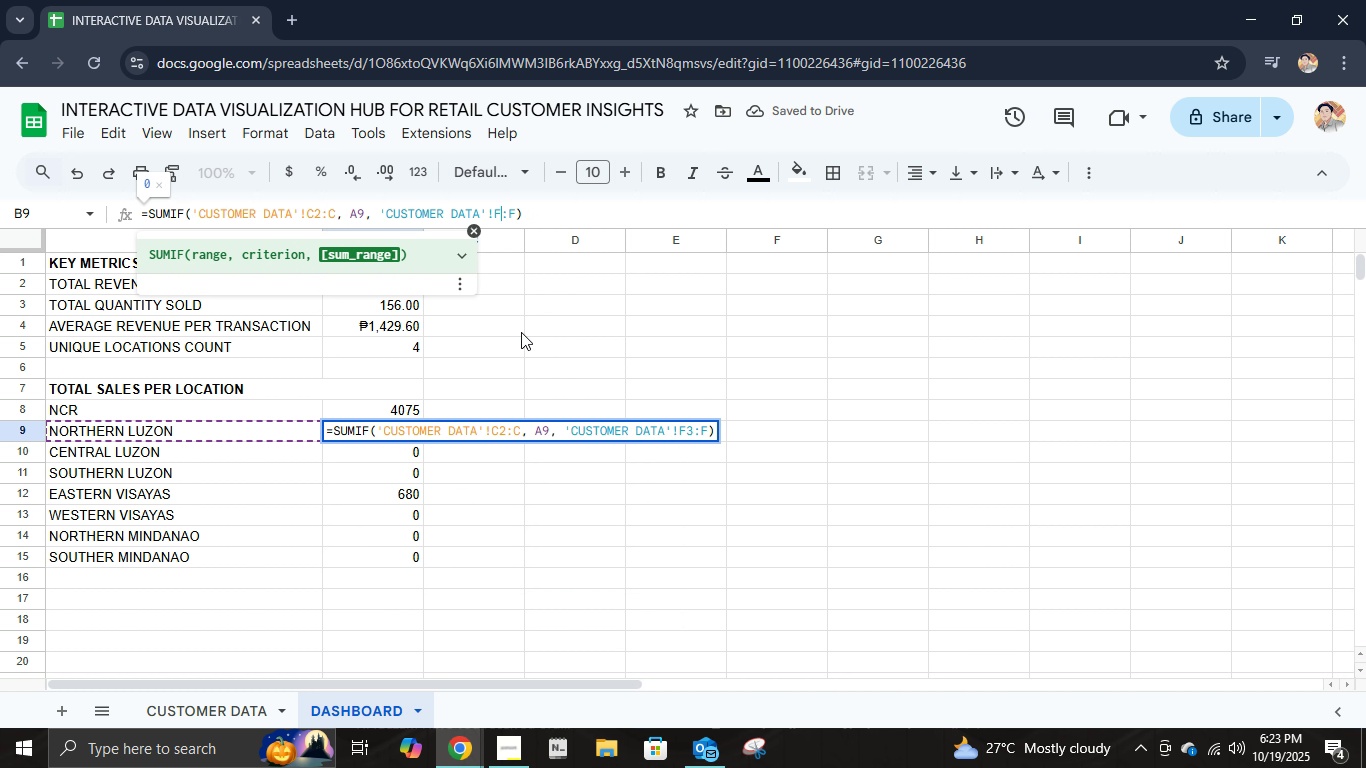 
key(Backspace)
 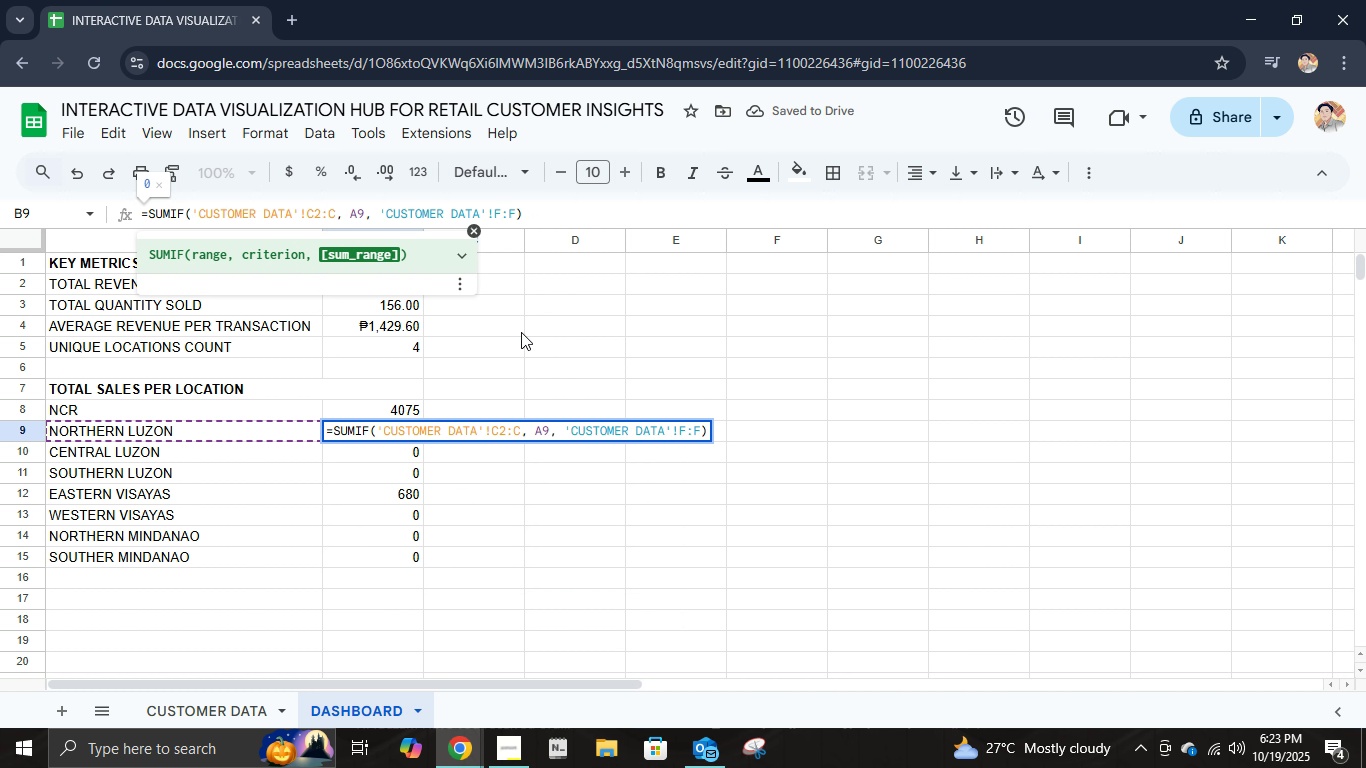 
key(2)
 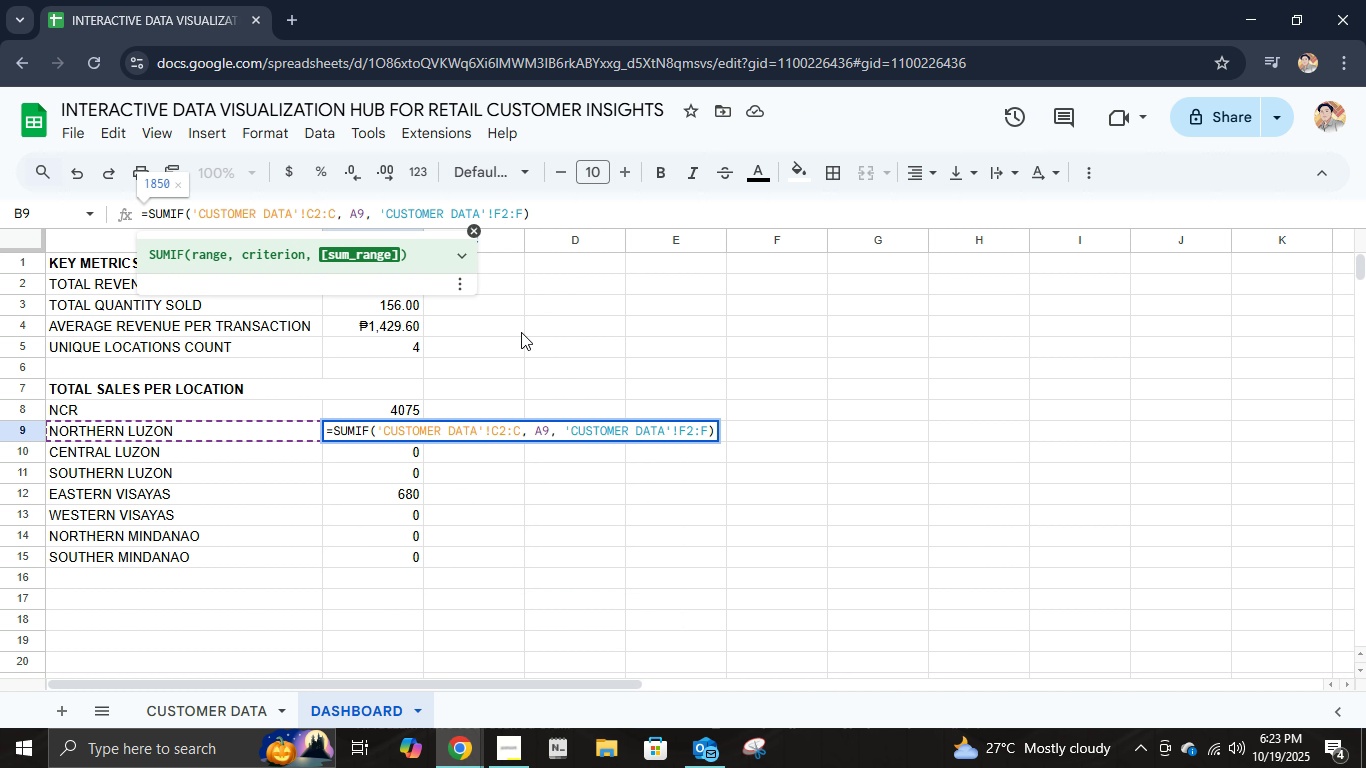 
key(Enter)
 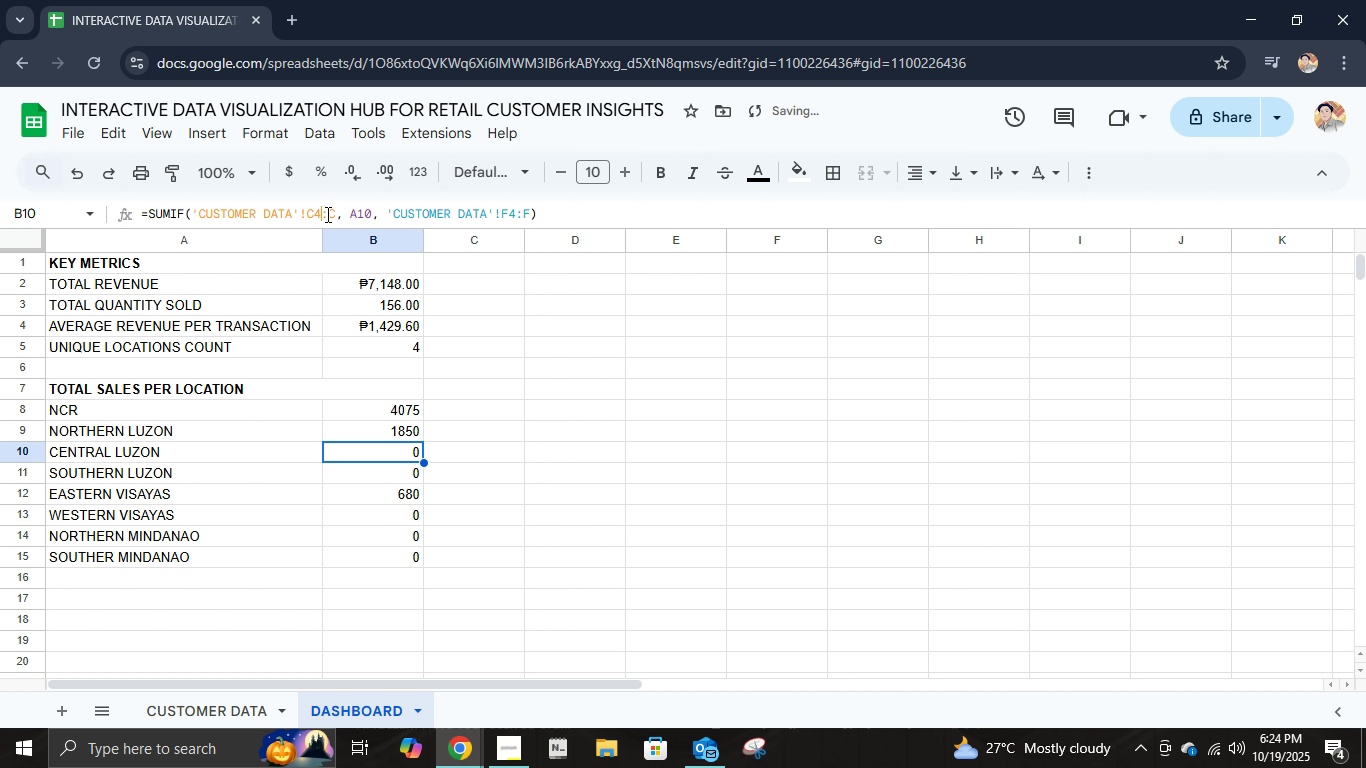 
key(Backspace)
 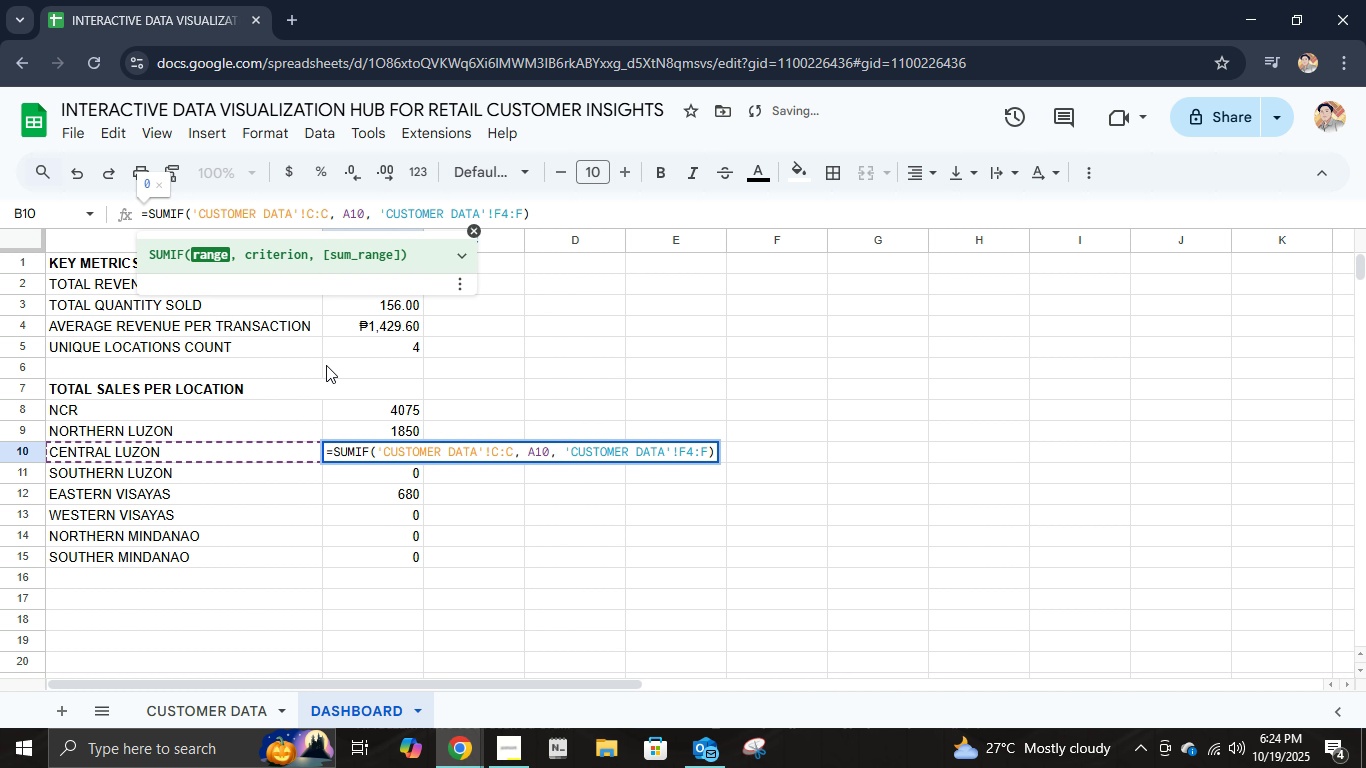 
key(2)
 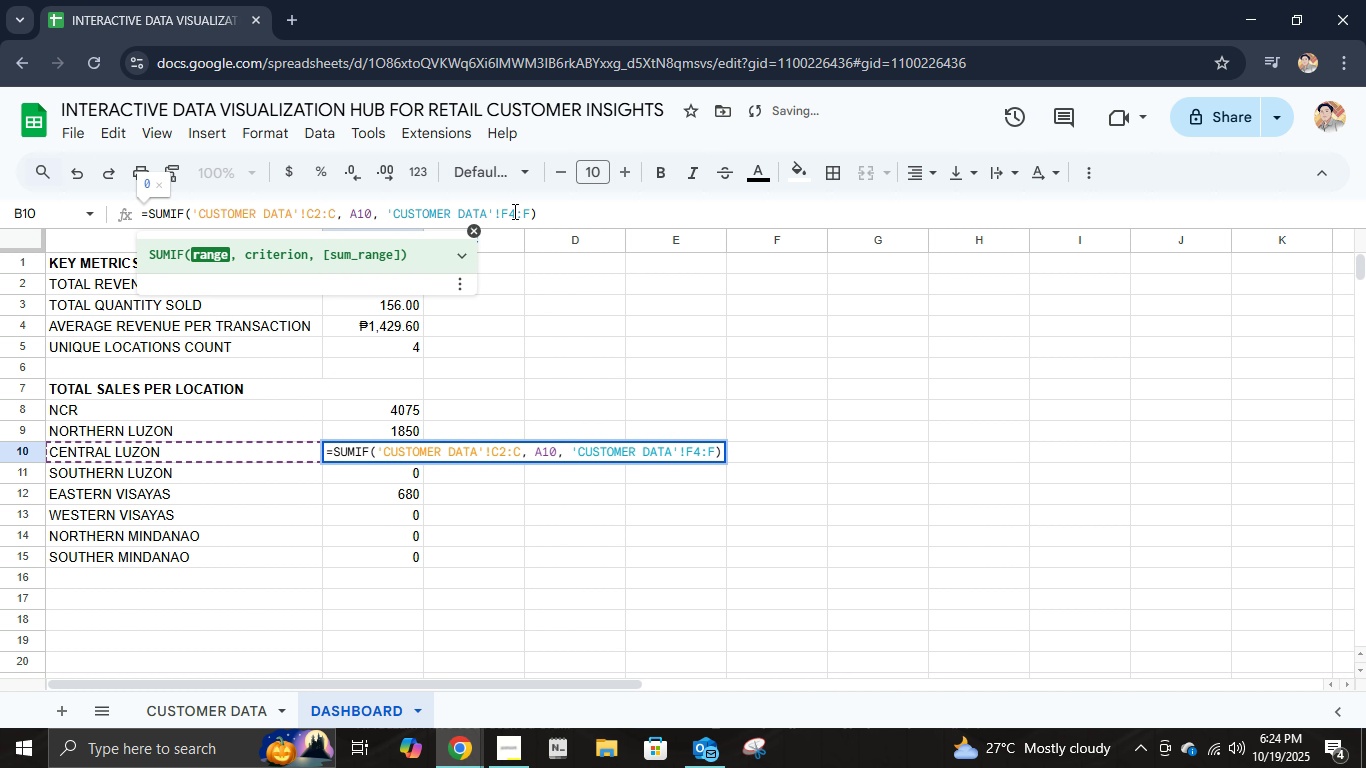 
left_click([514, 211])
 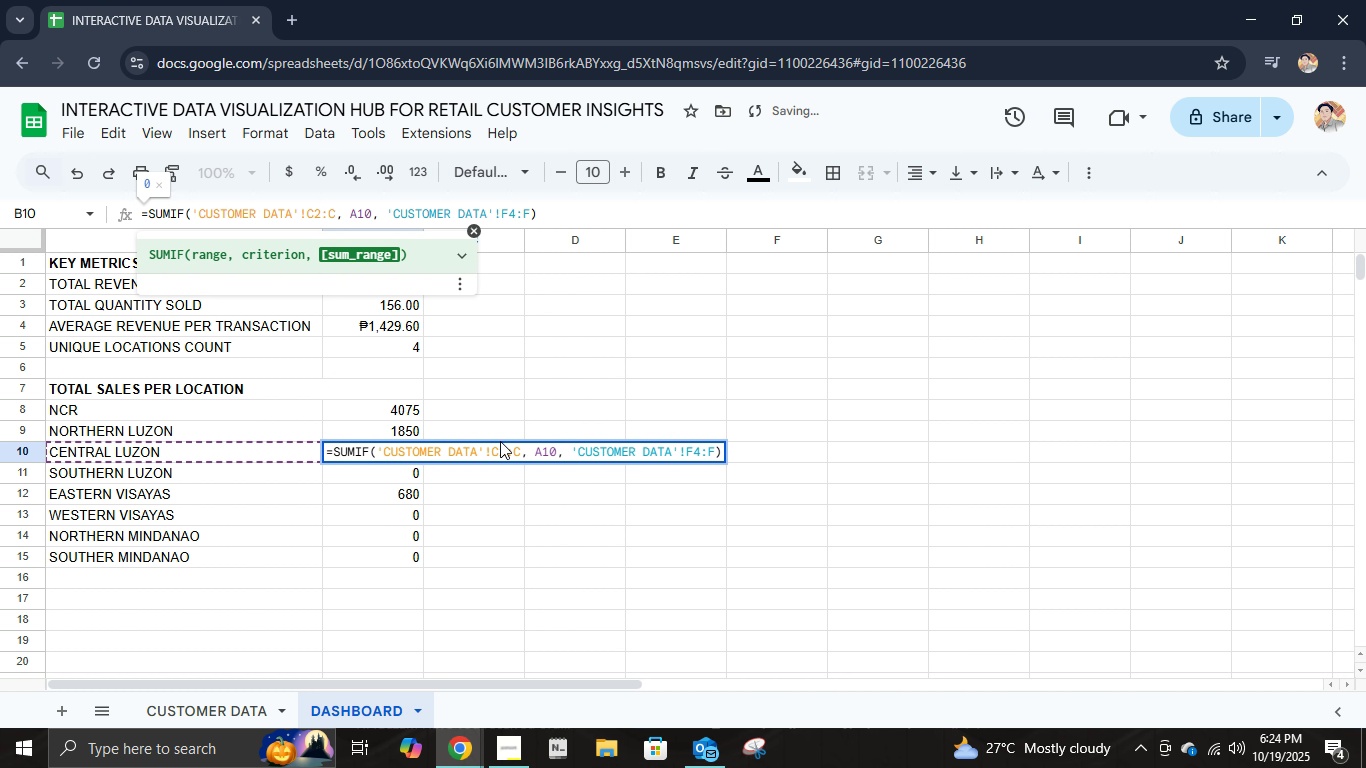 
key(Backspace)
 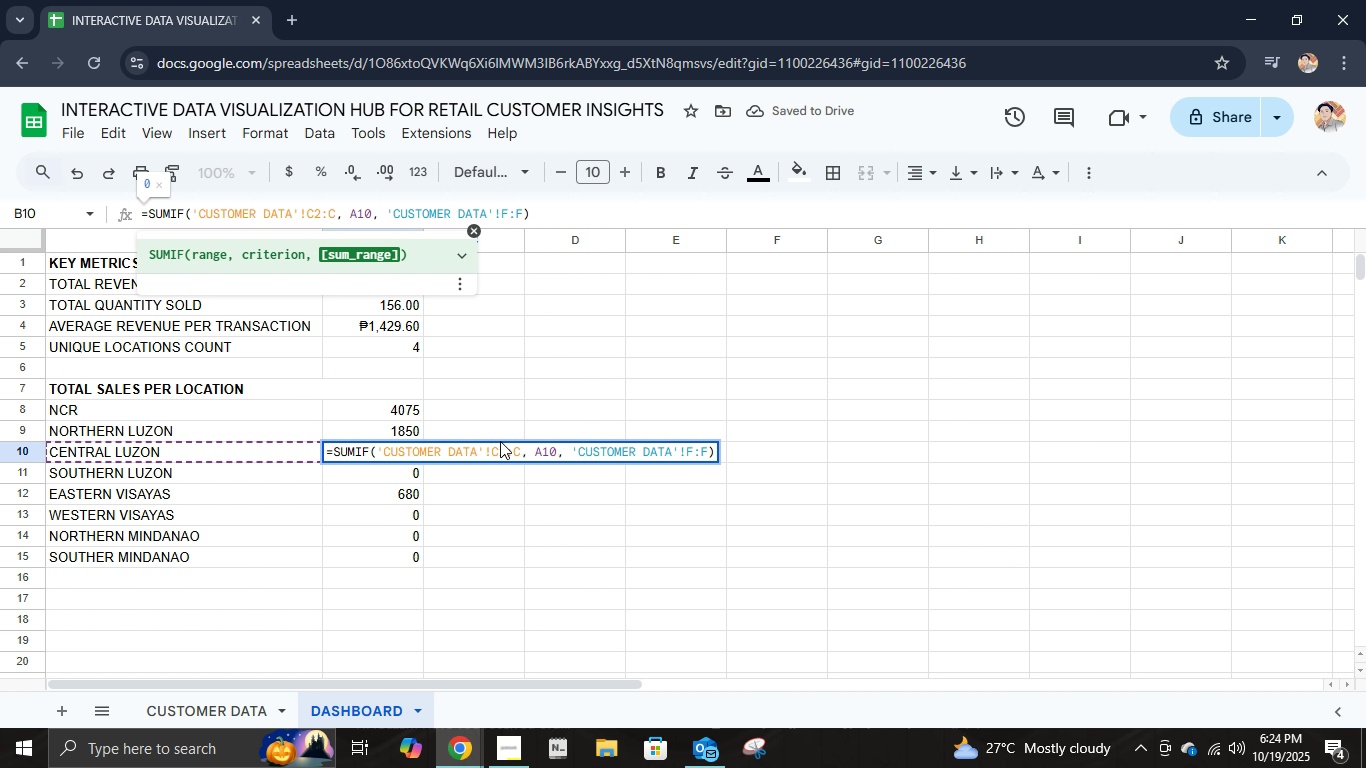 
key(2)
 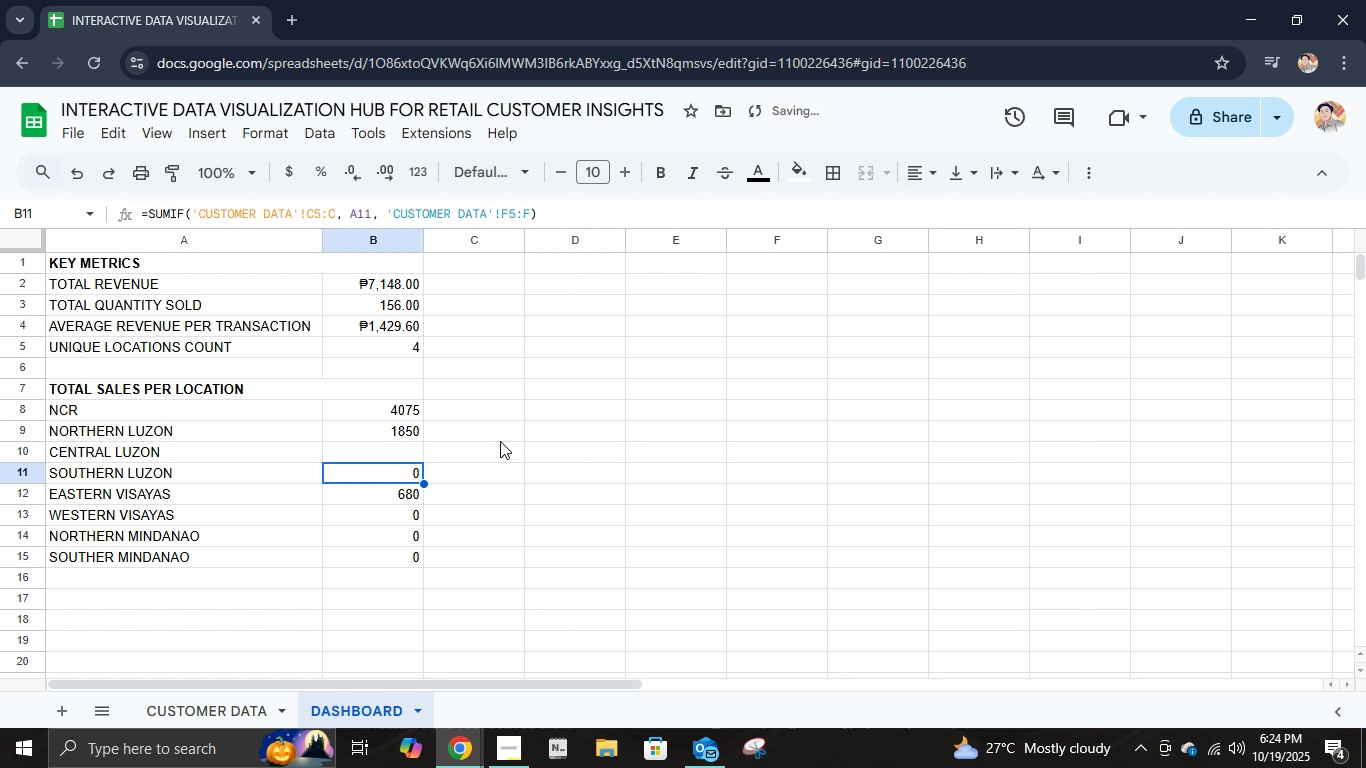 
key(Enter)
 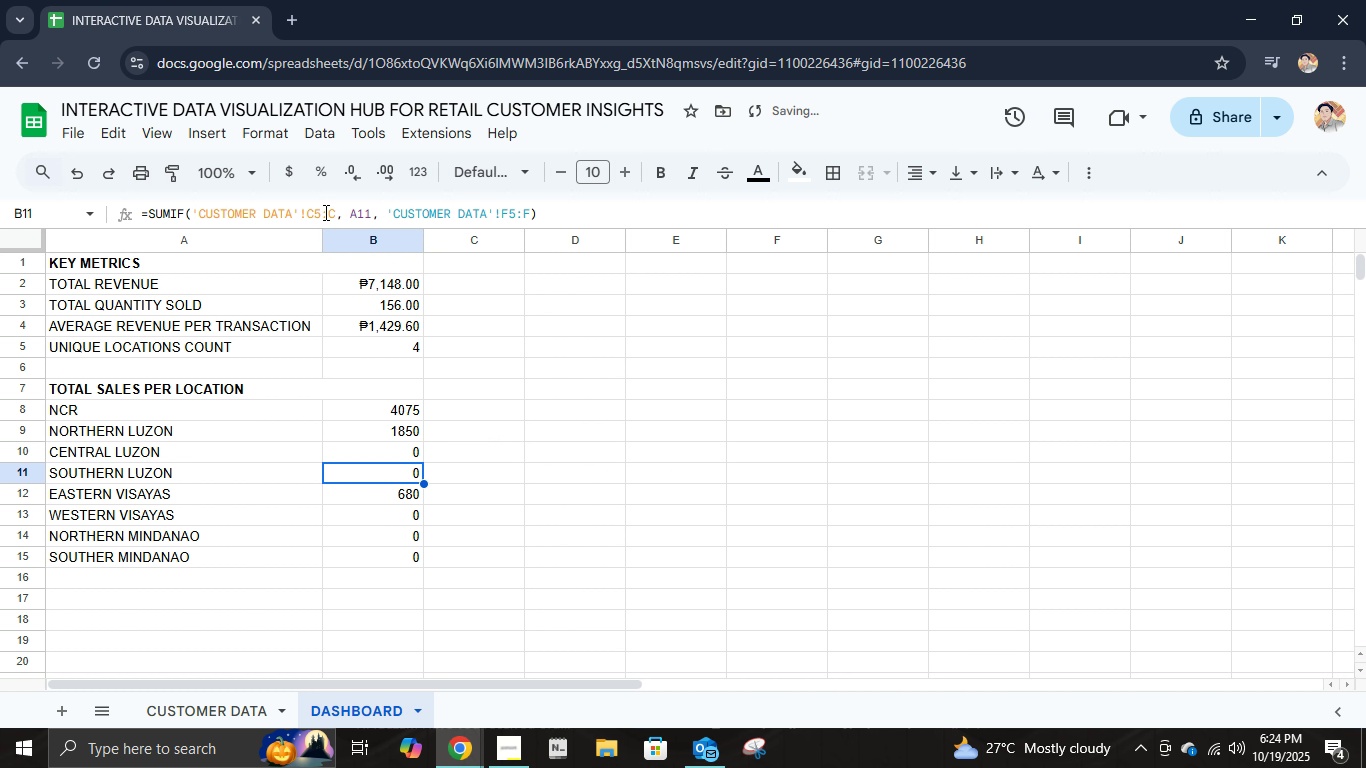 
left_click([317, 210])
 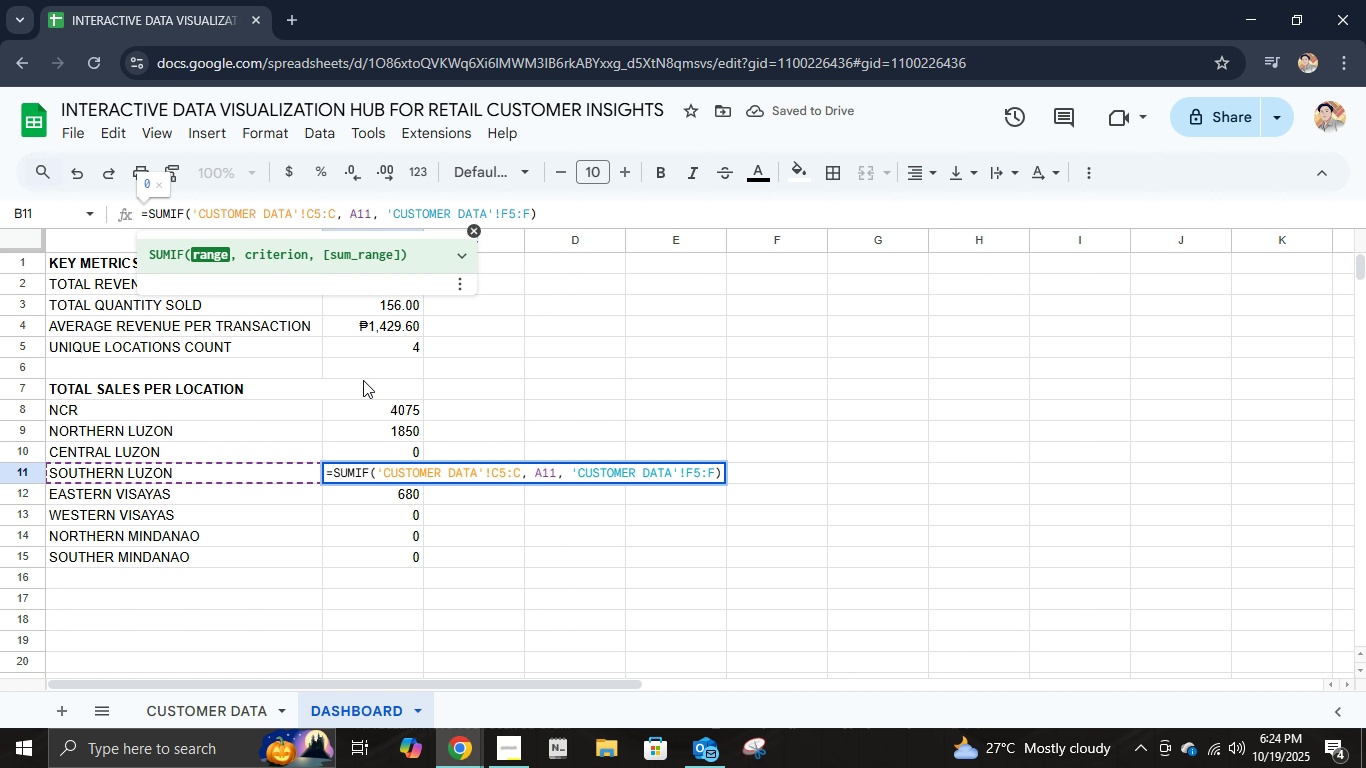 
key(ArrowRight)
 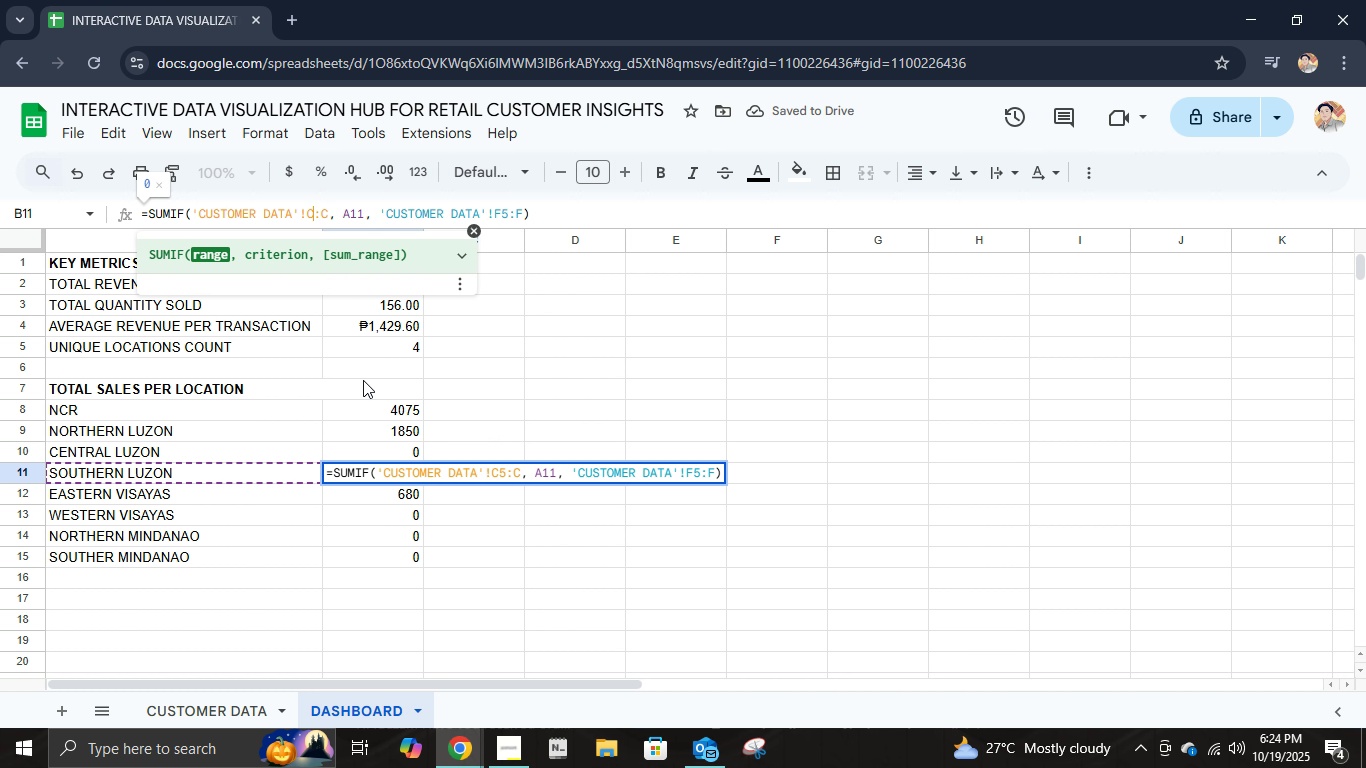 
key(Backspace)
 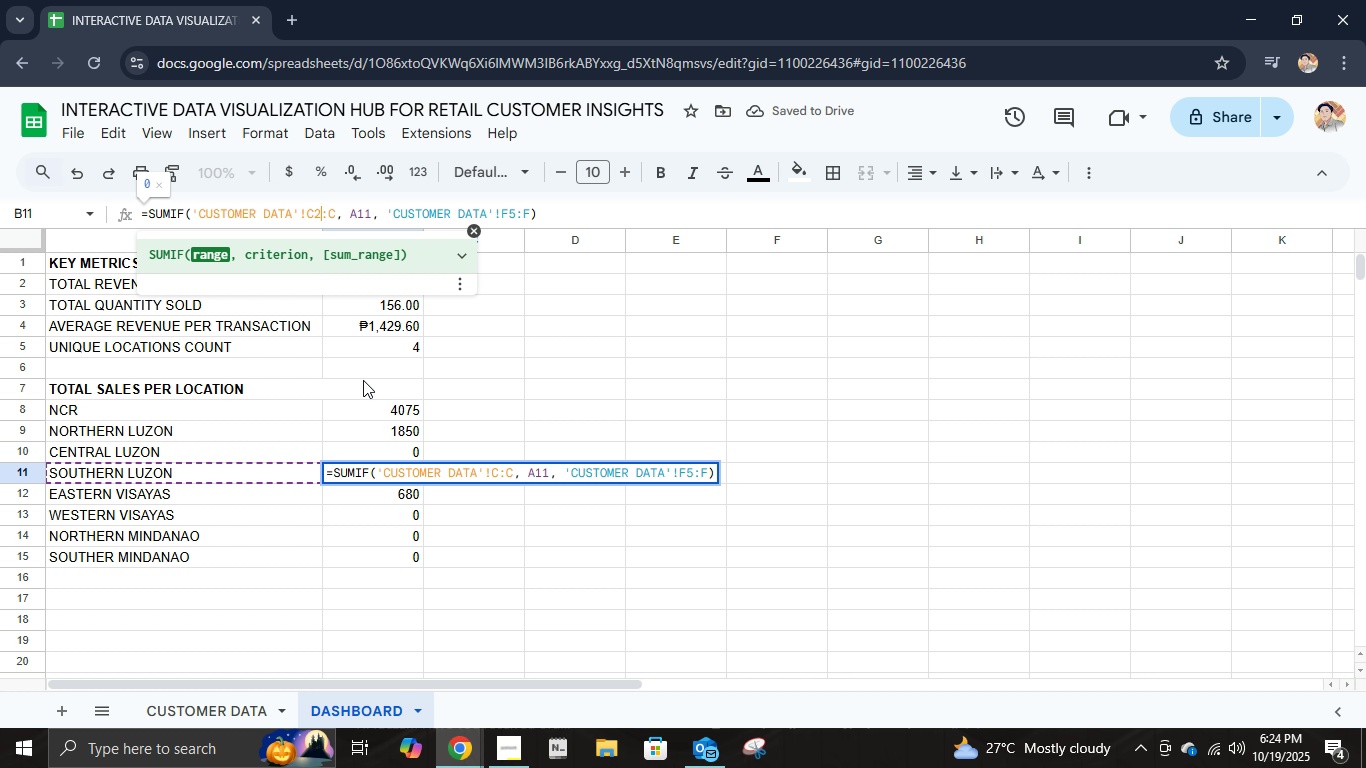 
key(2)
 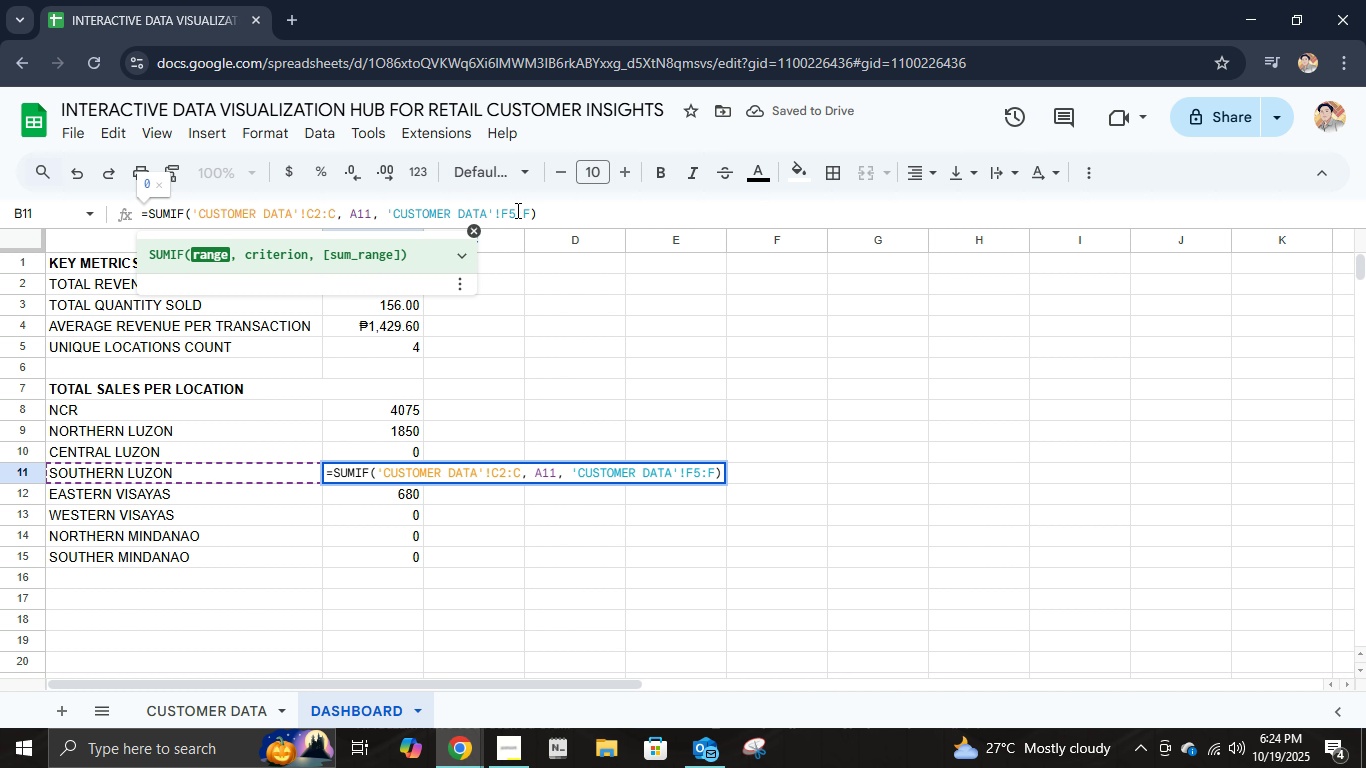 
left_click([516, 210])
 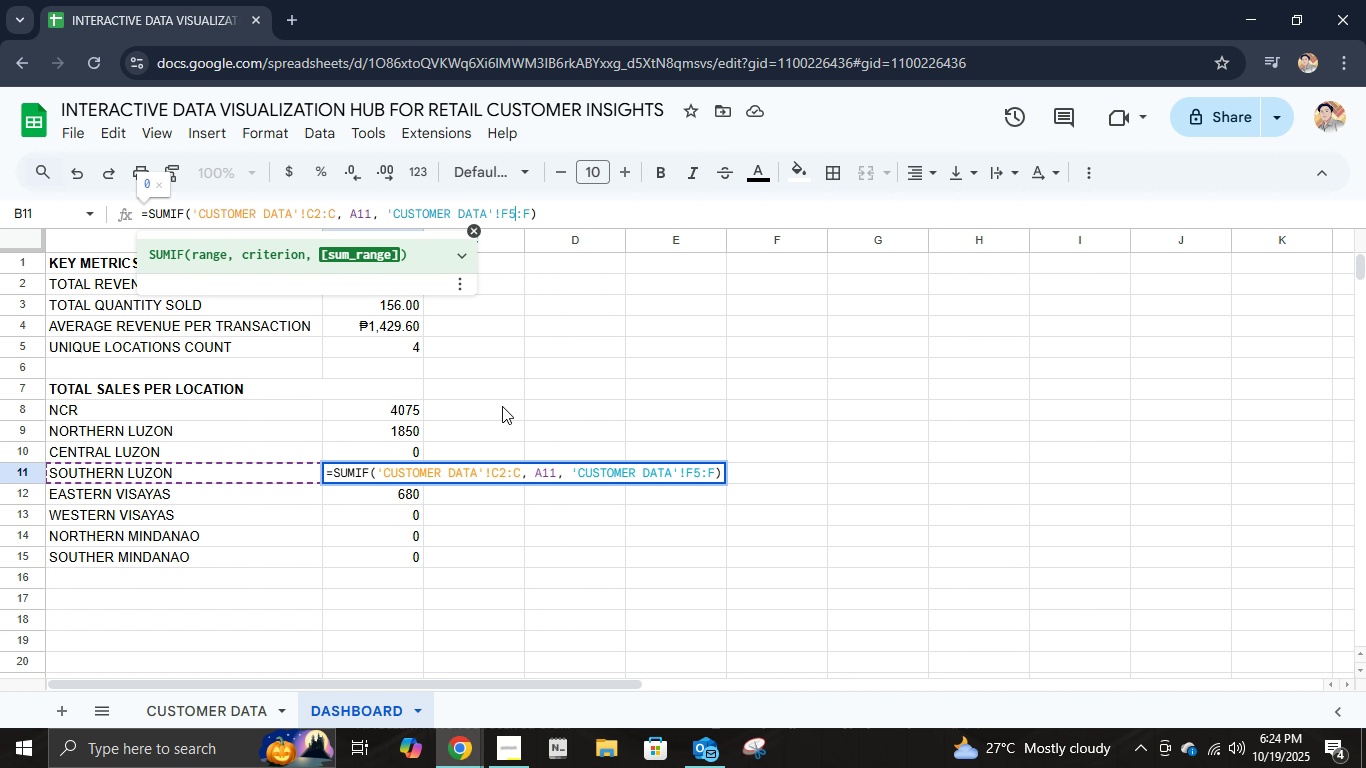 
key(Backspace)
 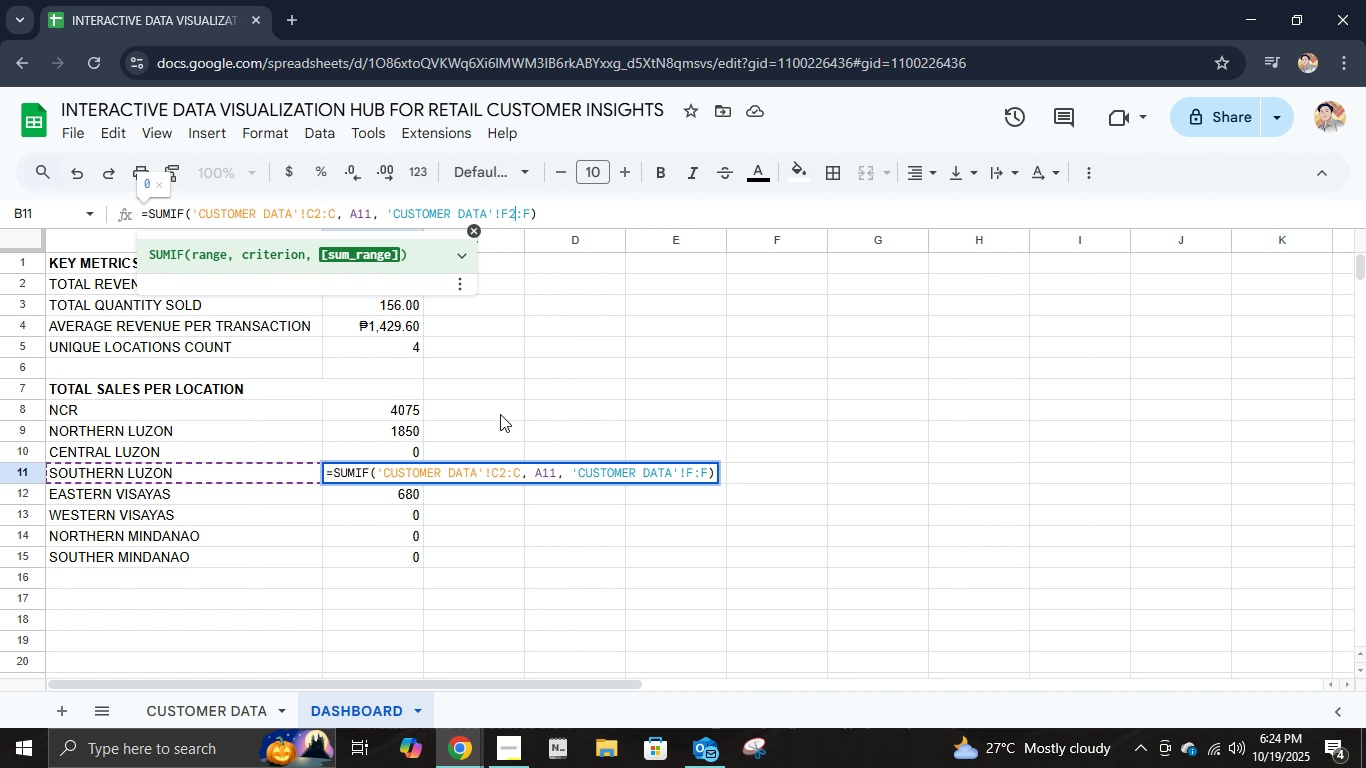 
key(2)
 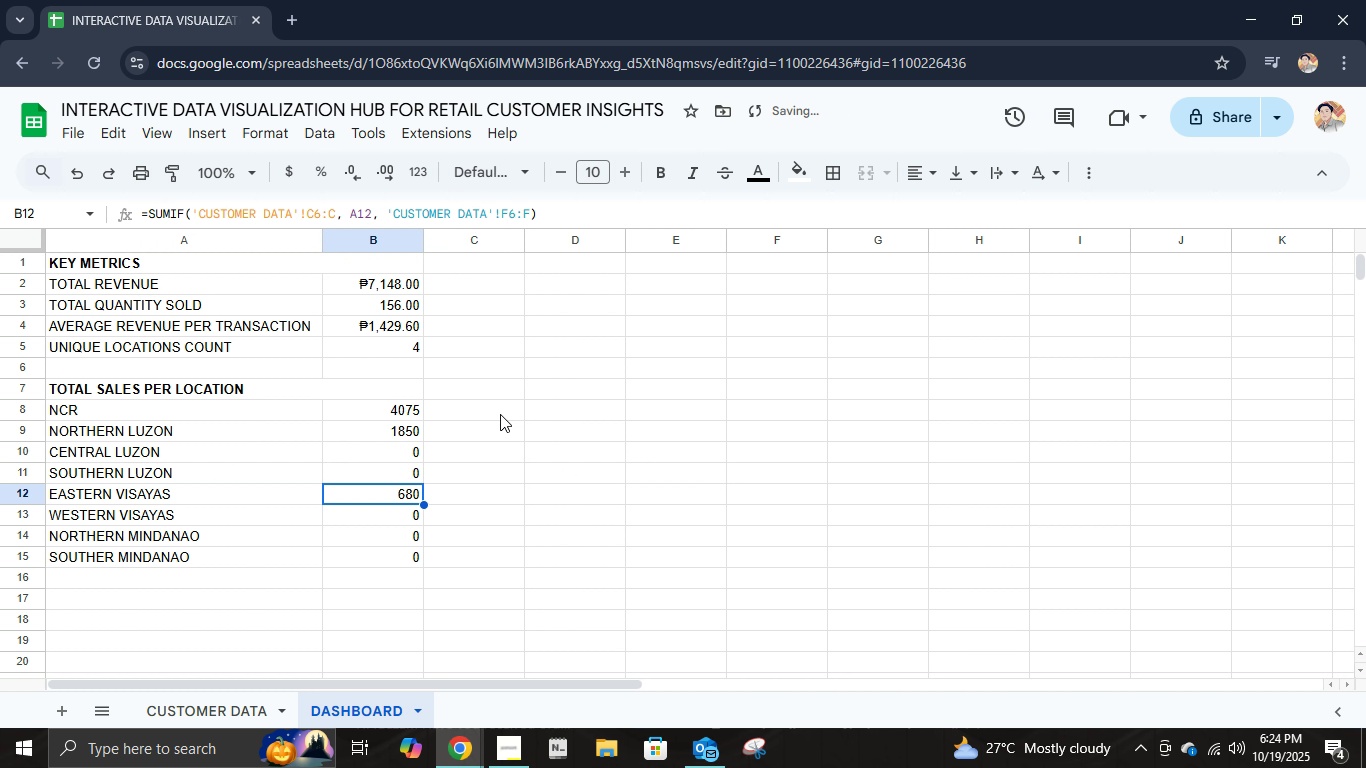 
key(Enter)
 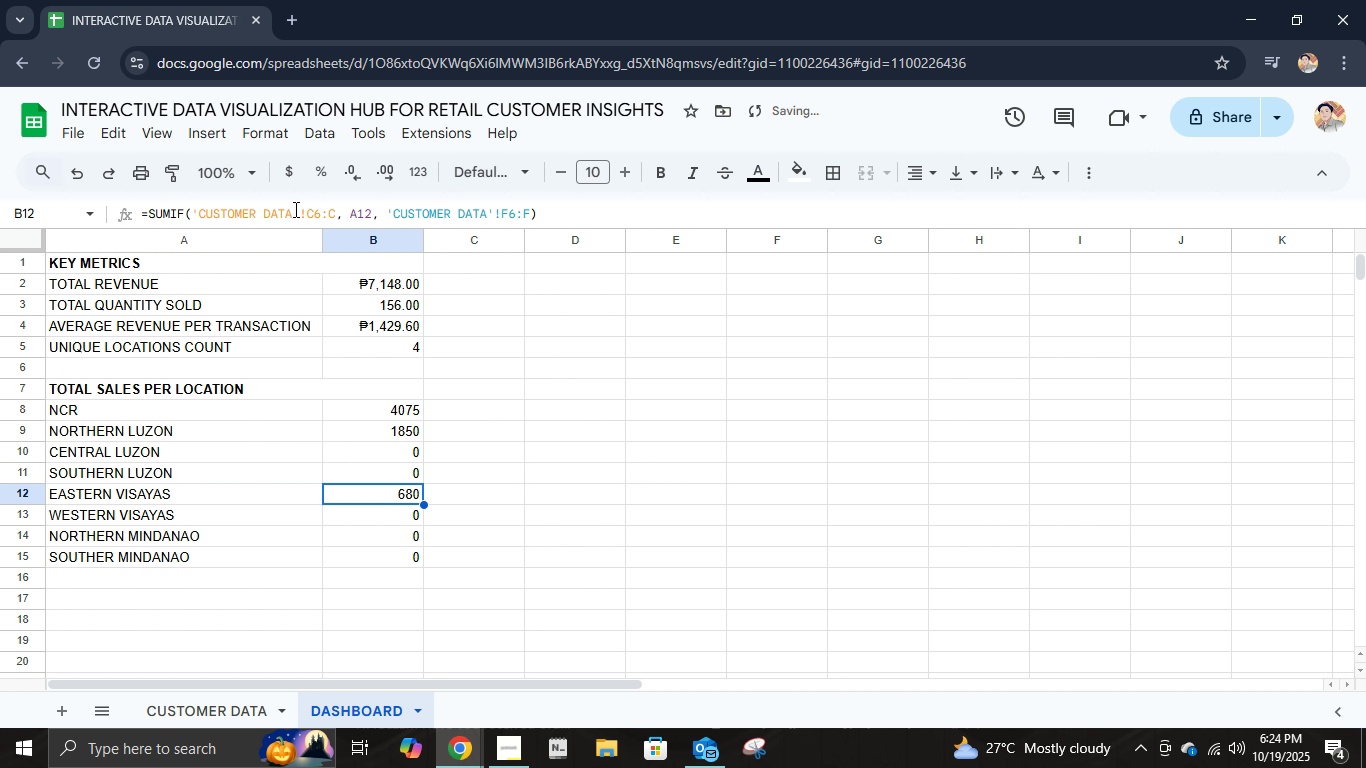 
left_click([320, 214])
 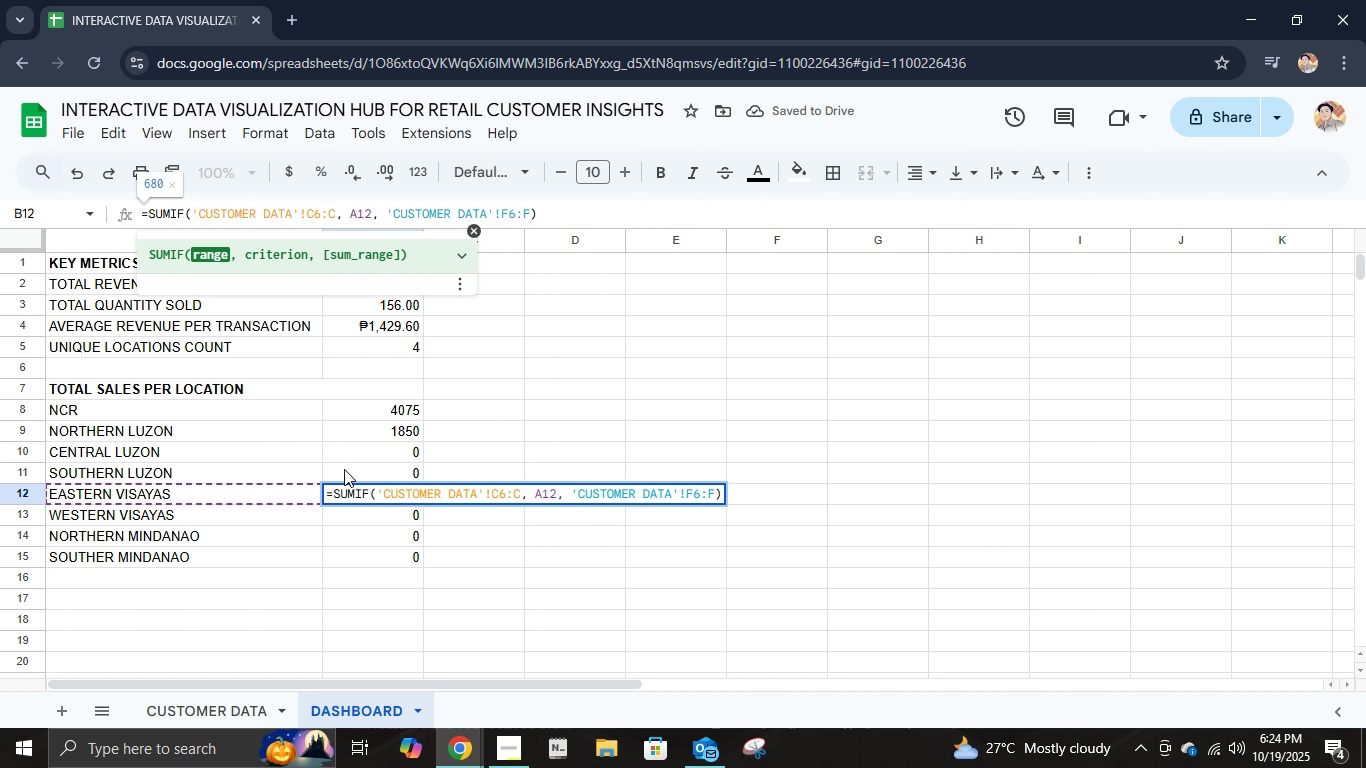 
key(Backspace)
 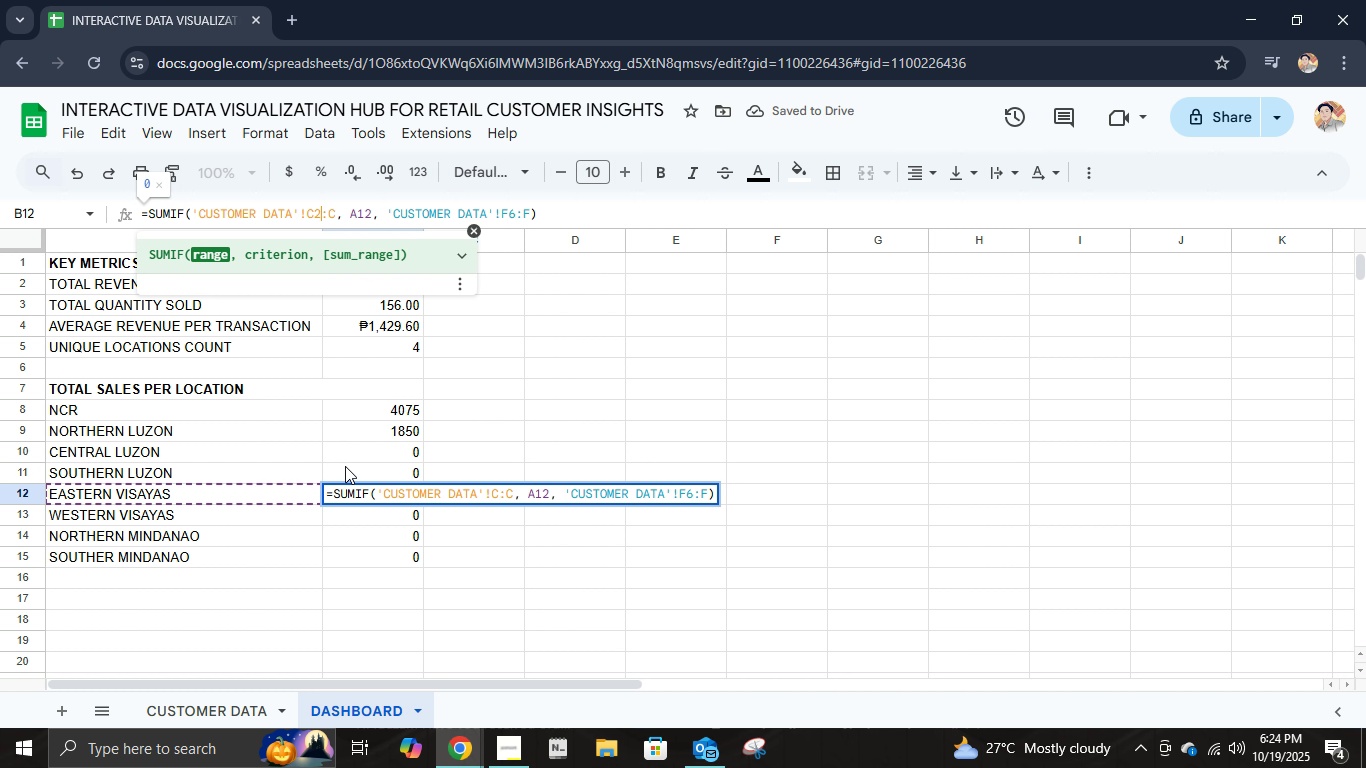 
key(2)
 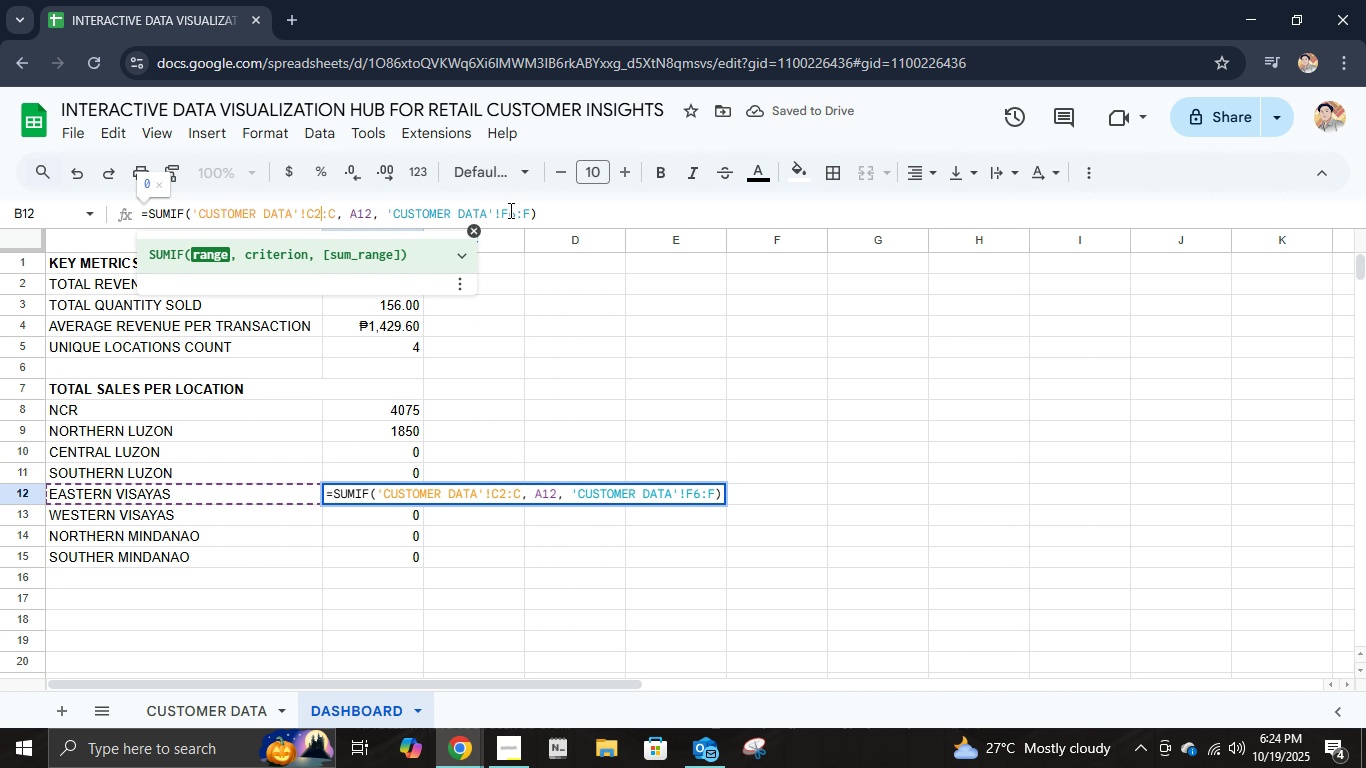 
left_click([514, 212])
 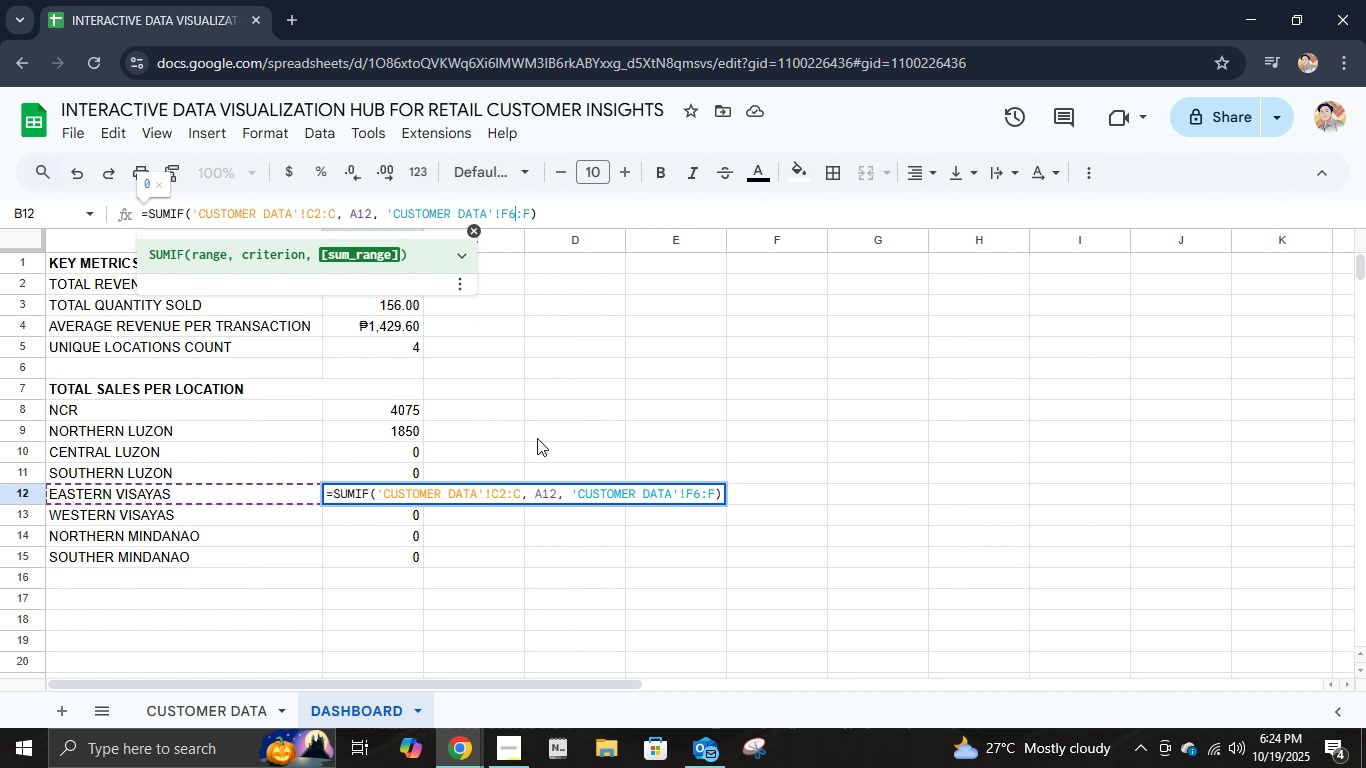 
key(Backspace)
 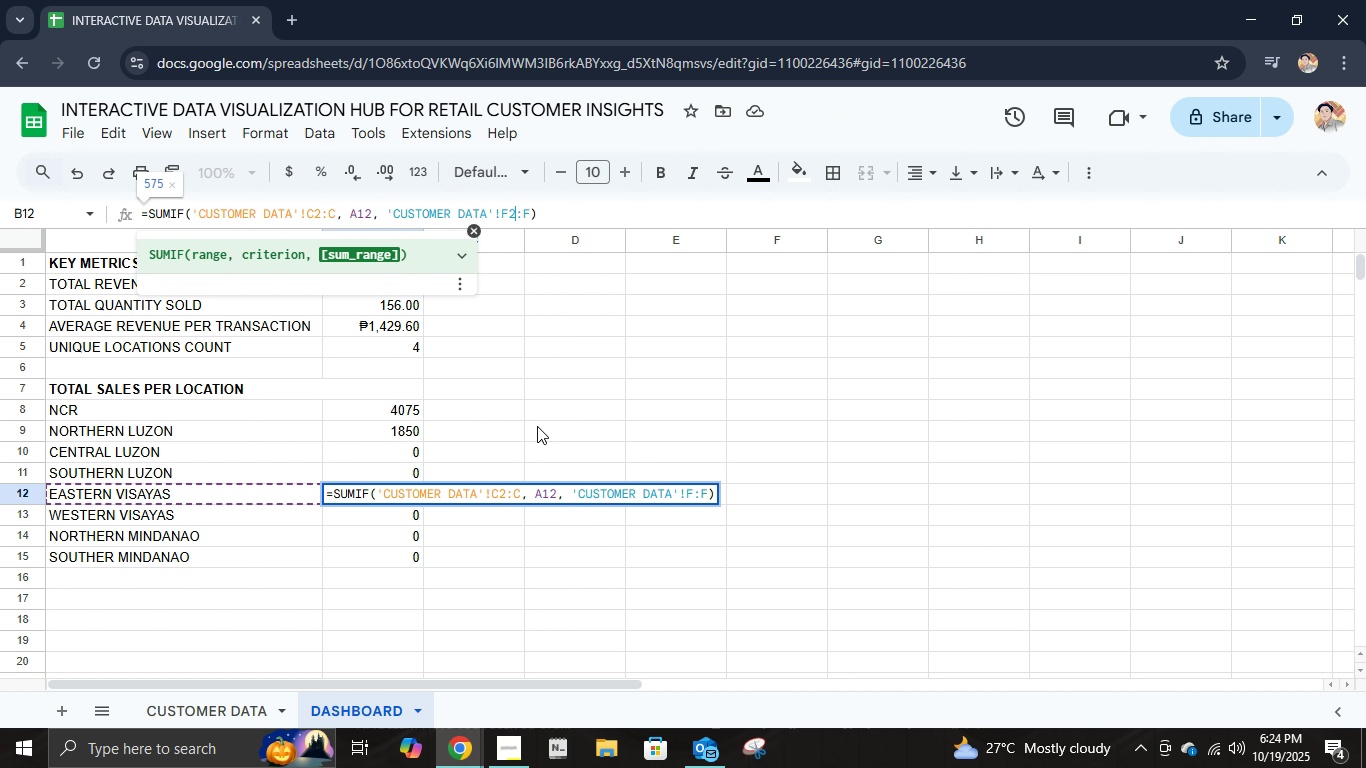 
key(2)
 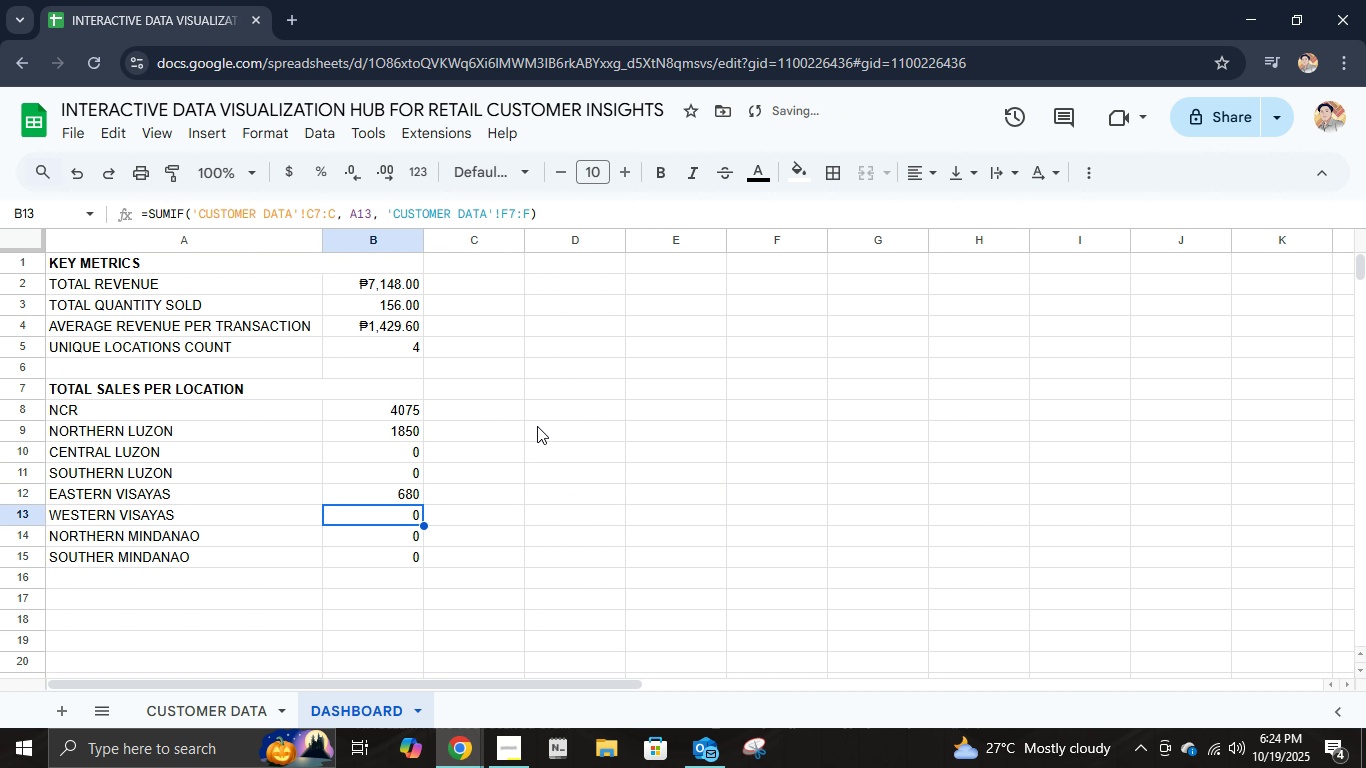 
key(Enter)
 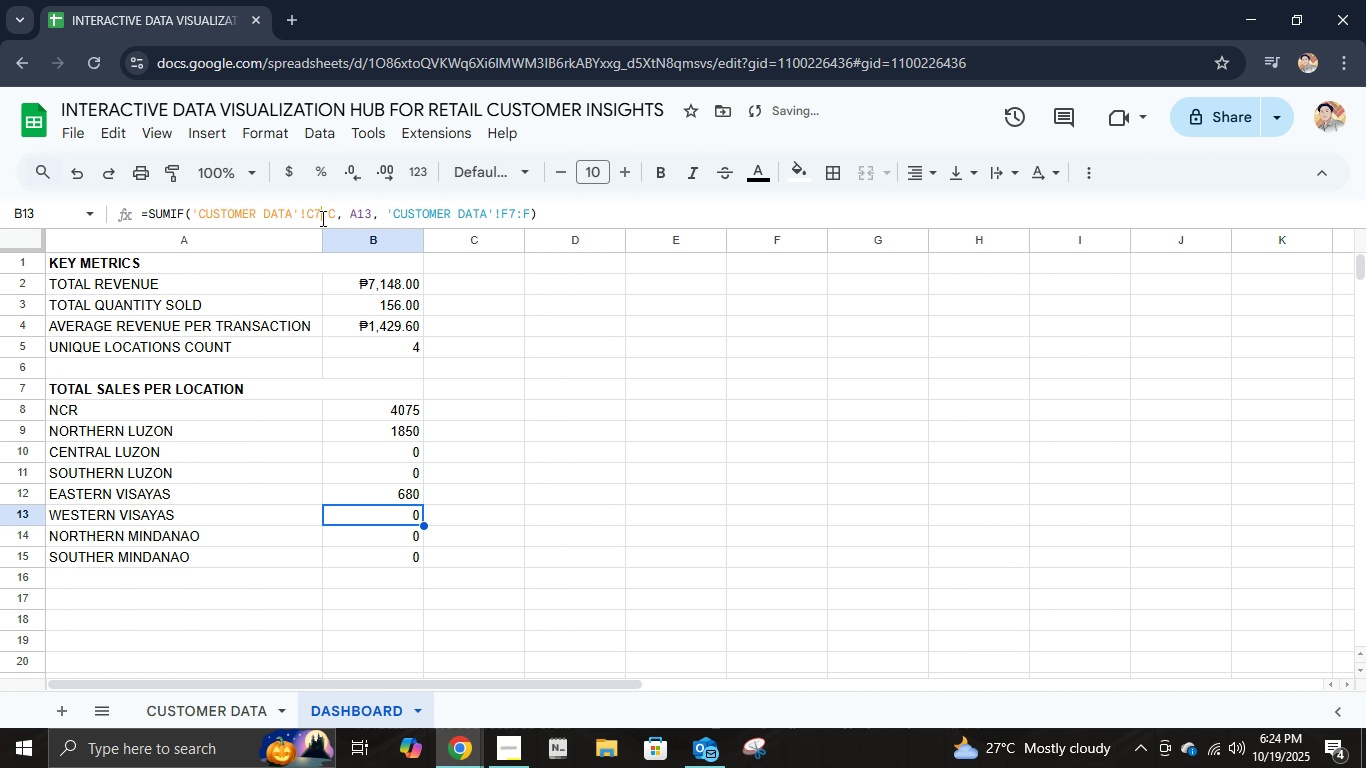 
key(Backspace)
 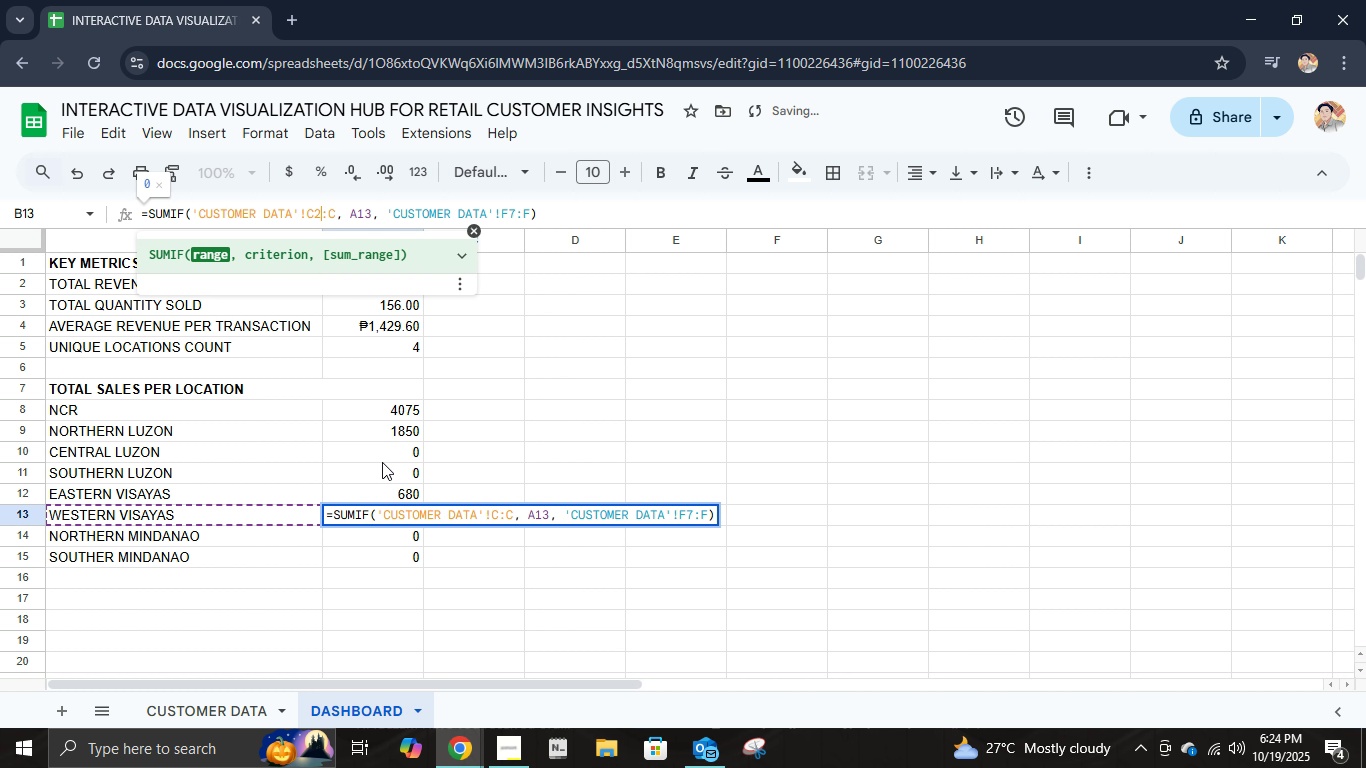 
key(2)
 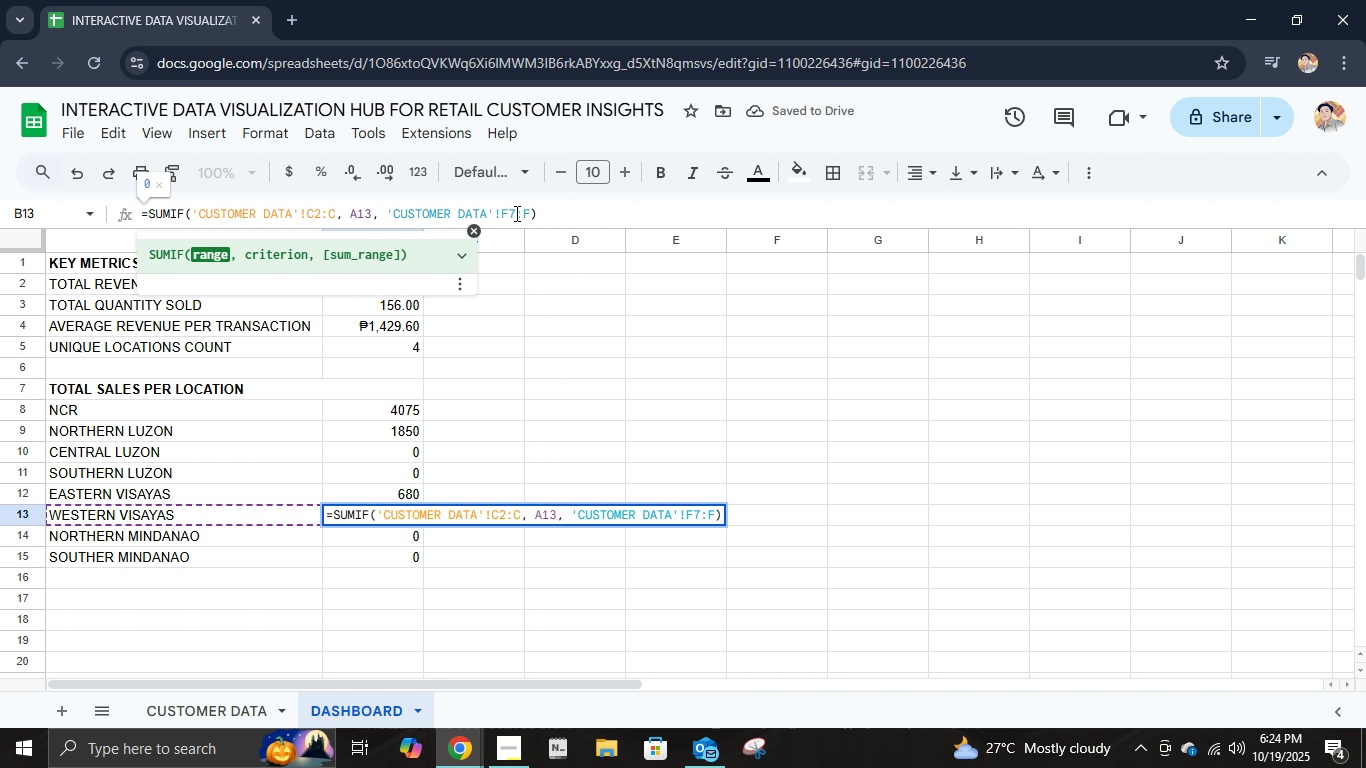 
left_click([515, 213])
 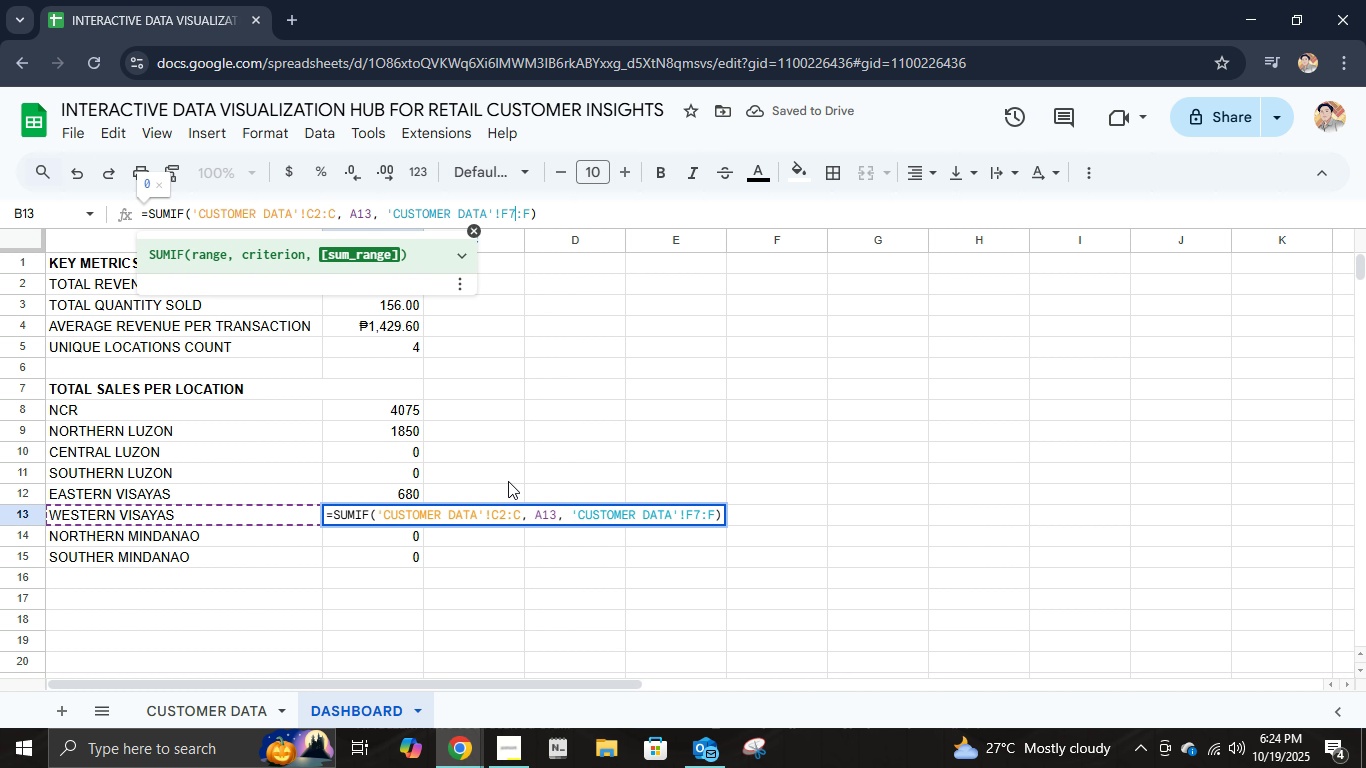 
key(Backspace)
 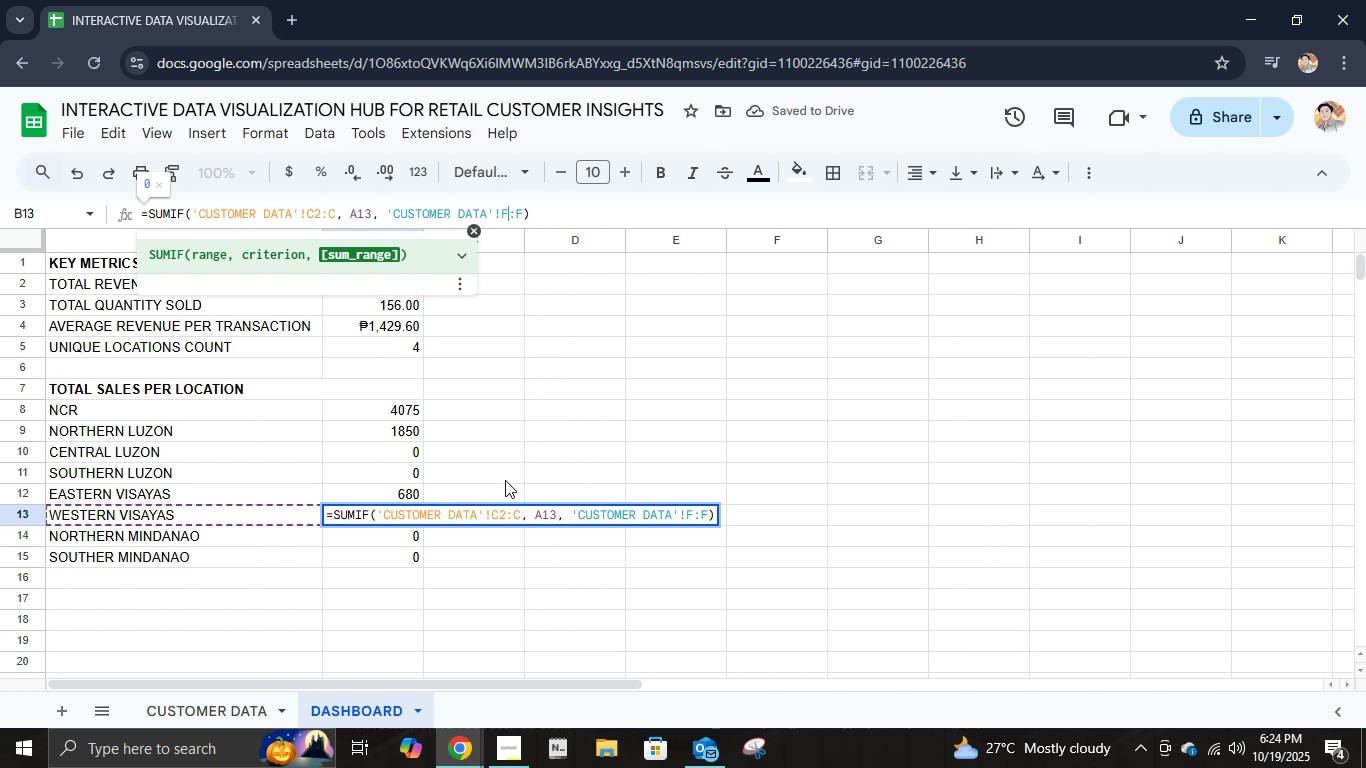 
key(2)
 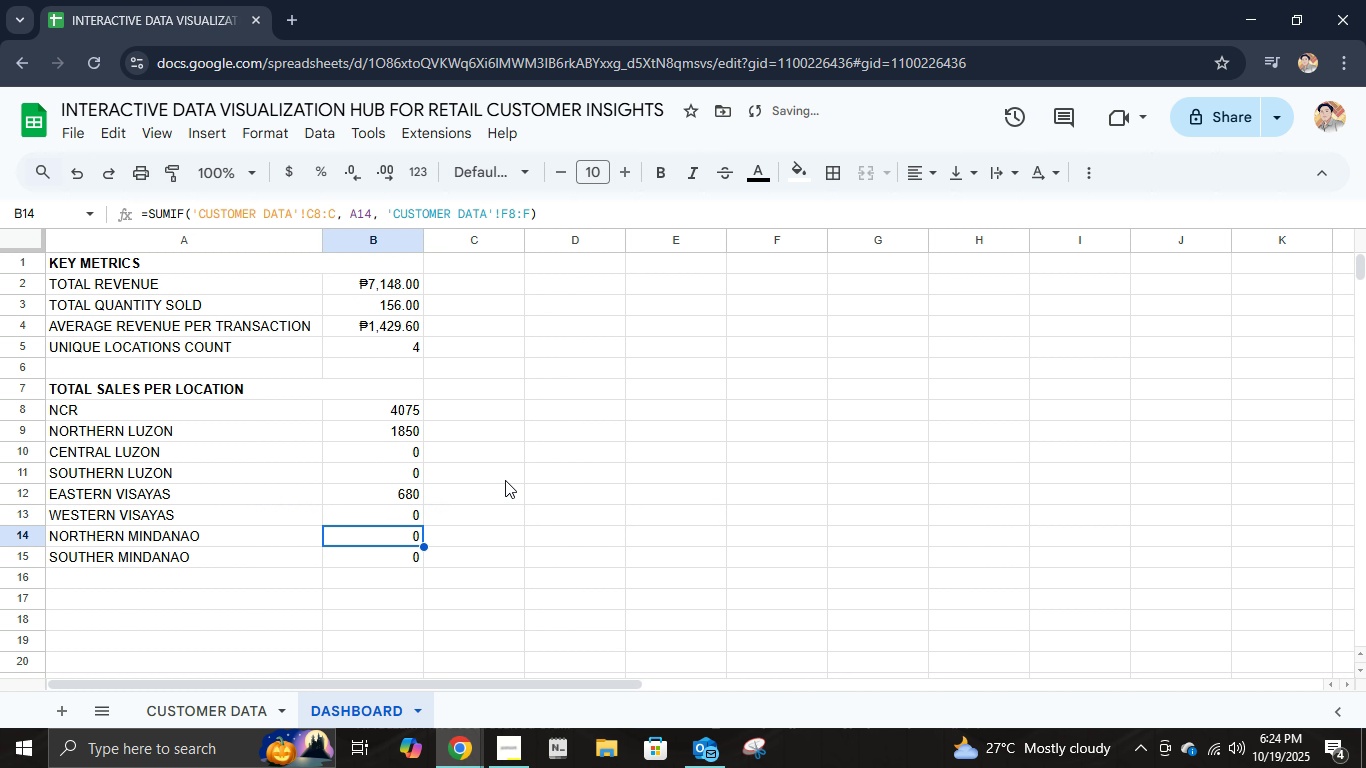 
key(Enter)
 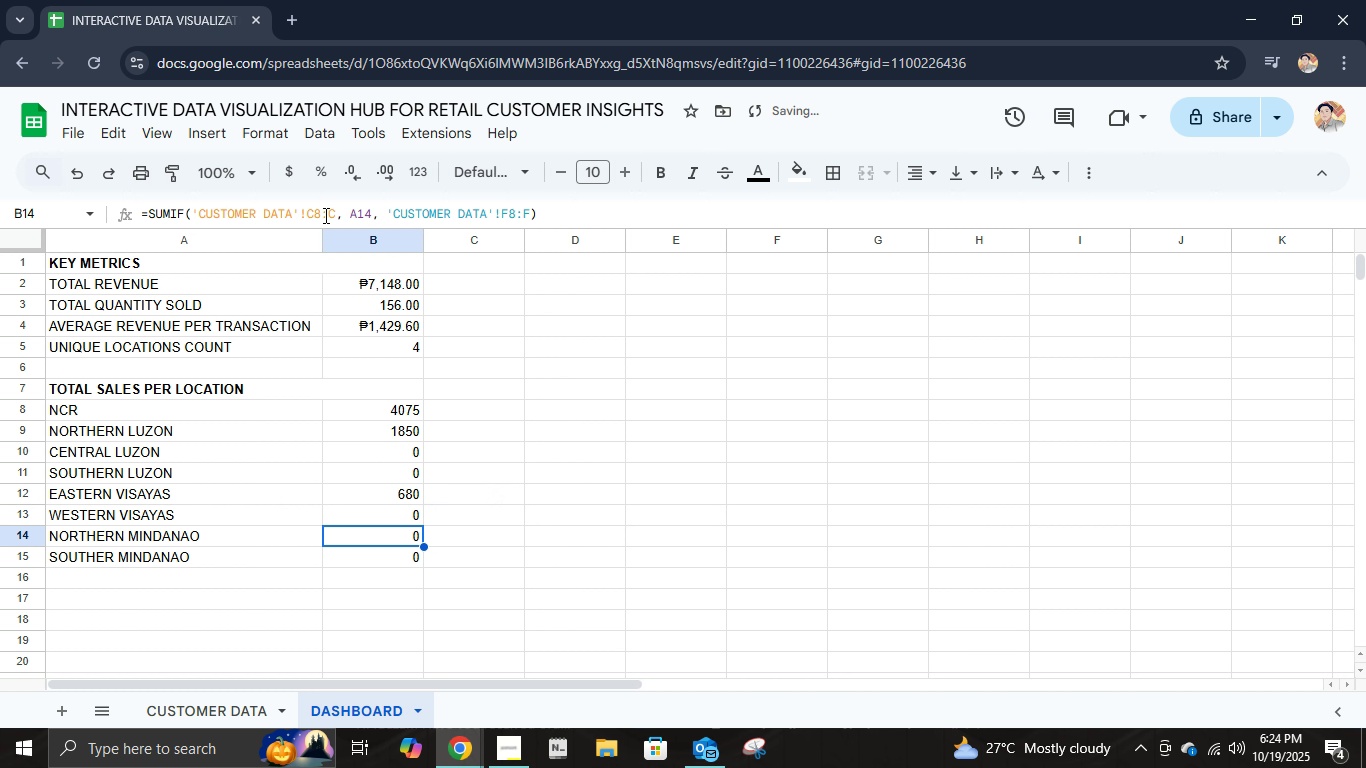 
left_click([321, 210])
 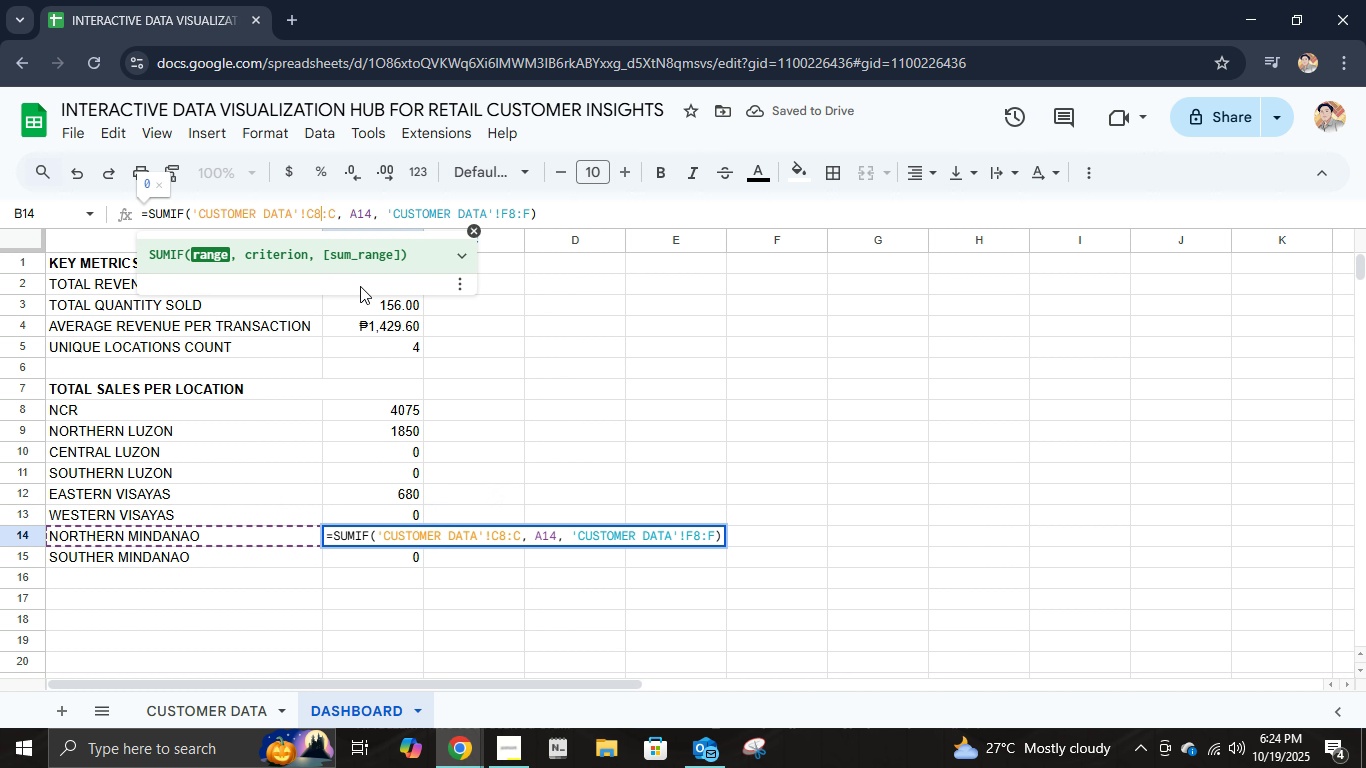 
key(Backspace)
 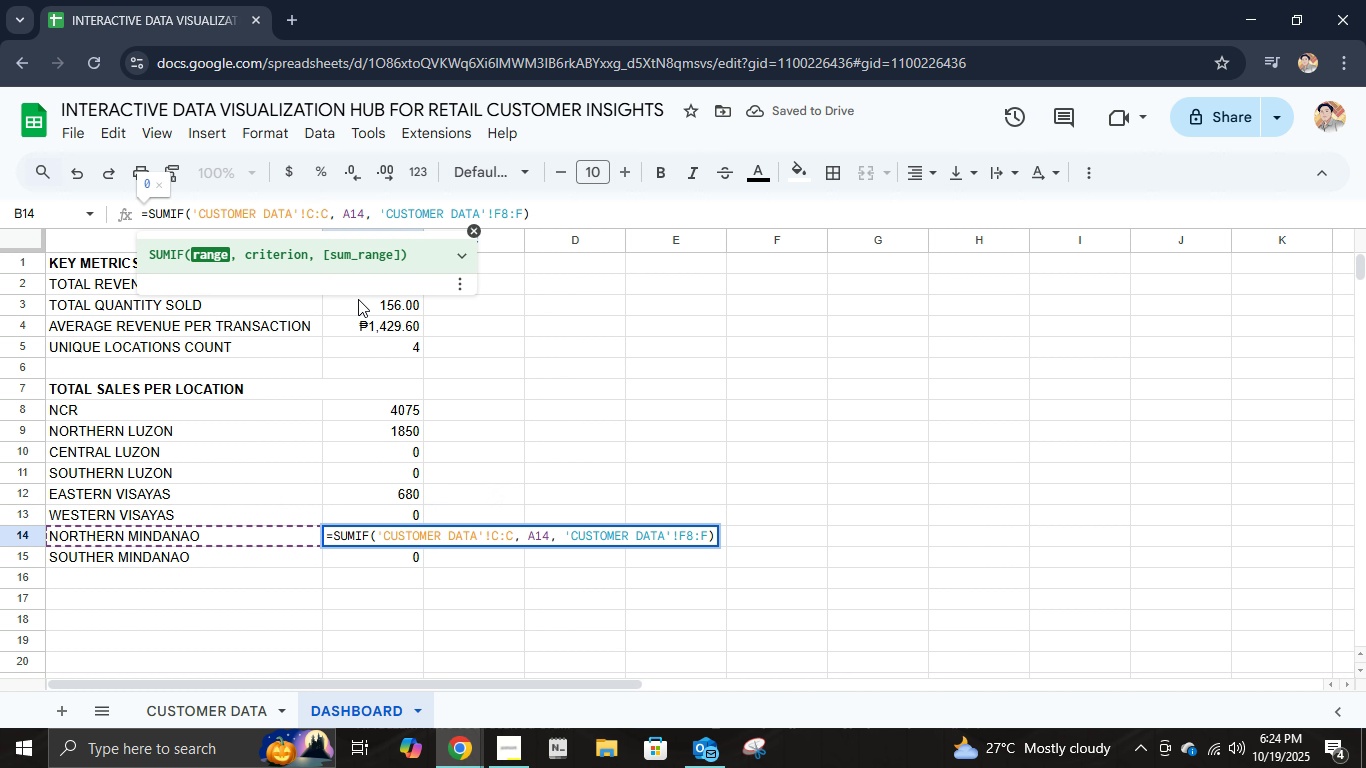 
key(2)
 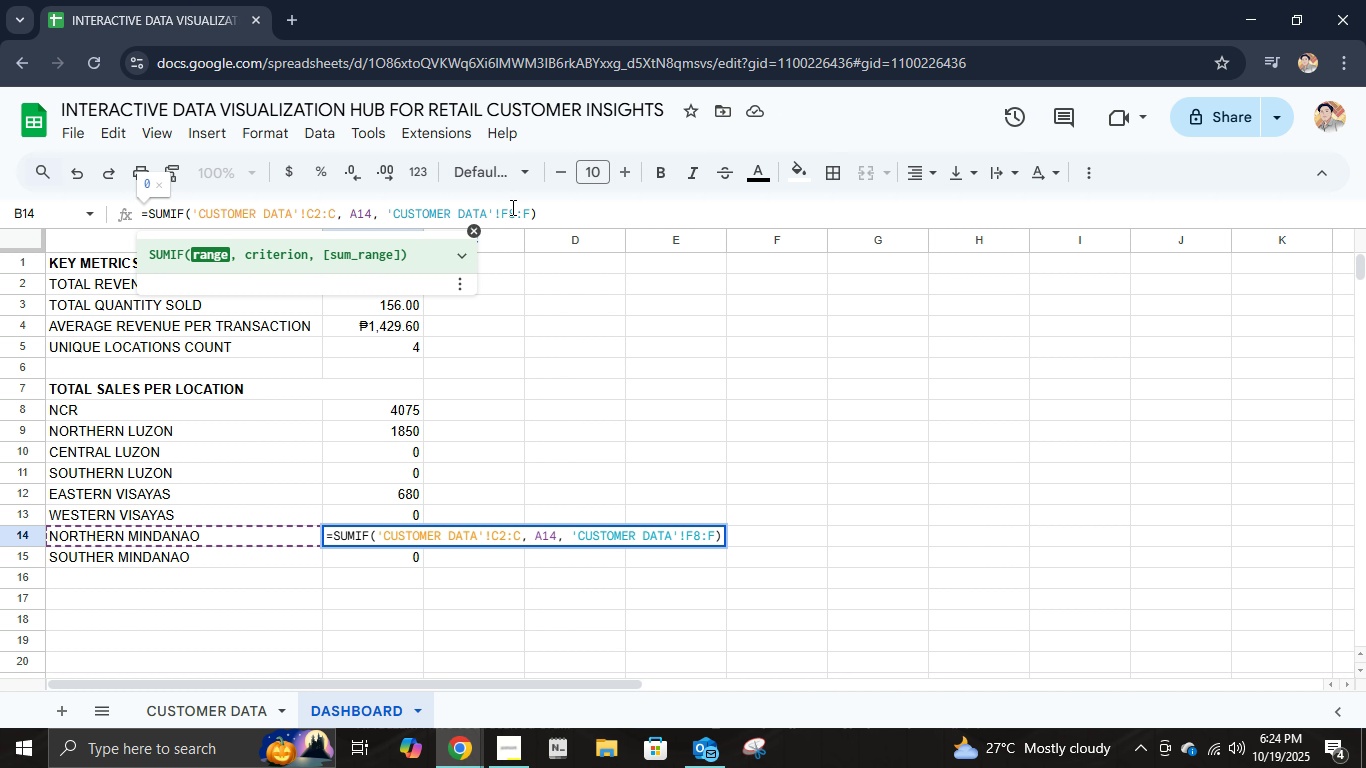 
left_click([512, 208])
 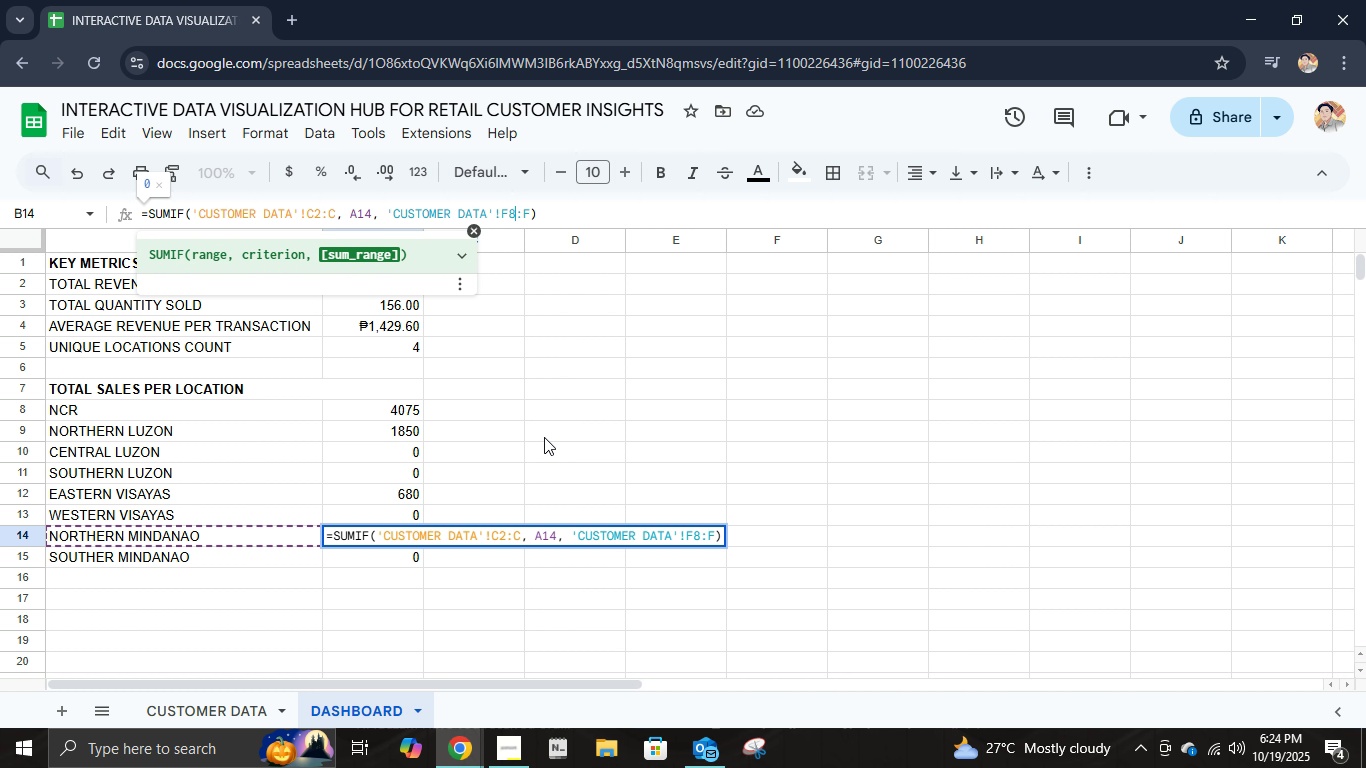 
key(Backspace)
 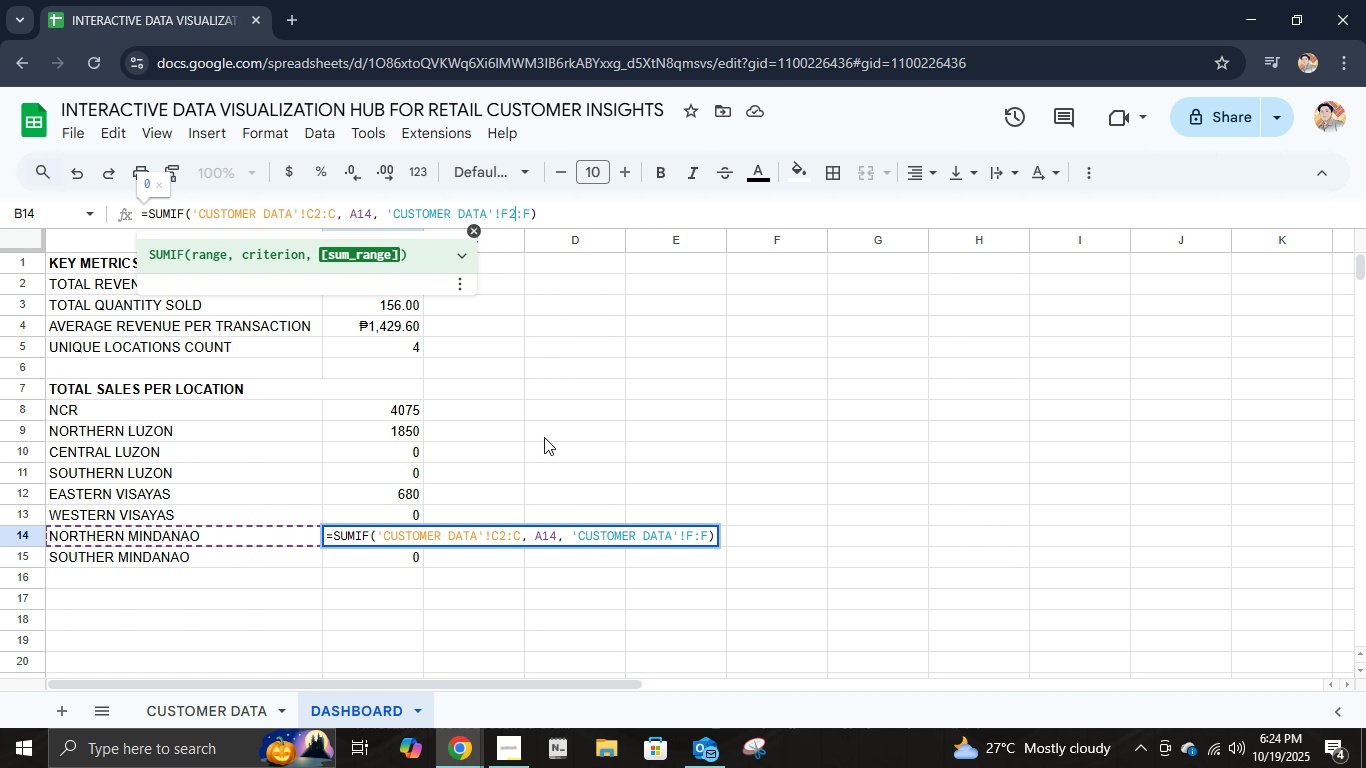 
key(2)
 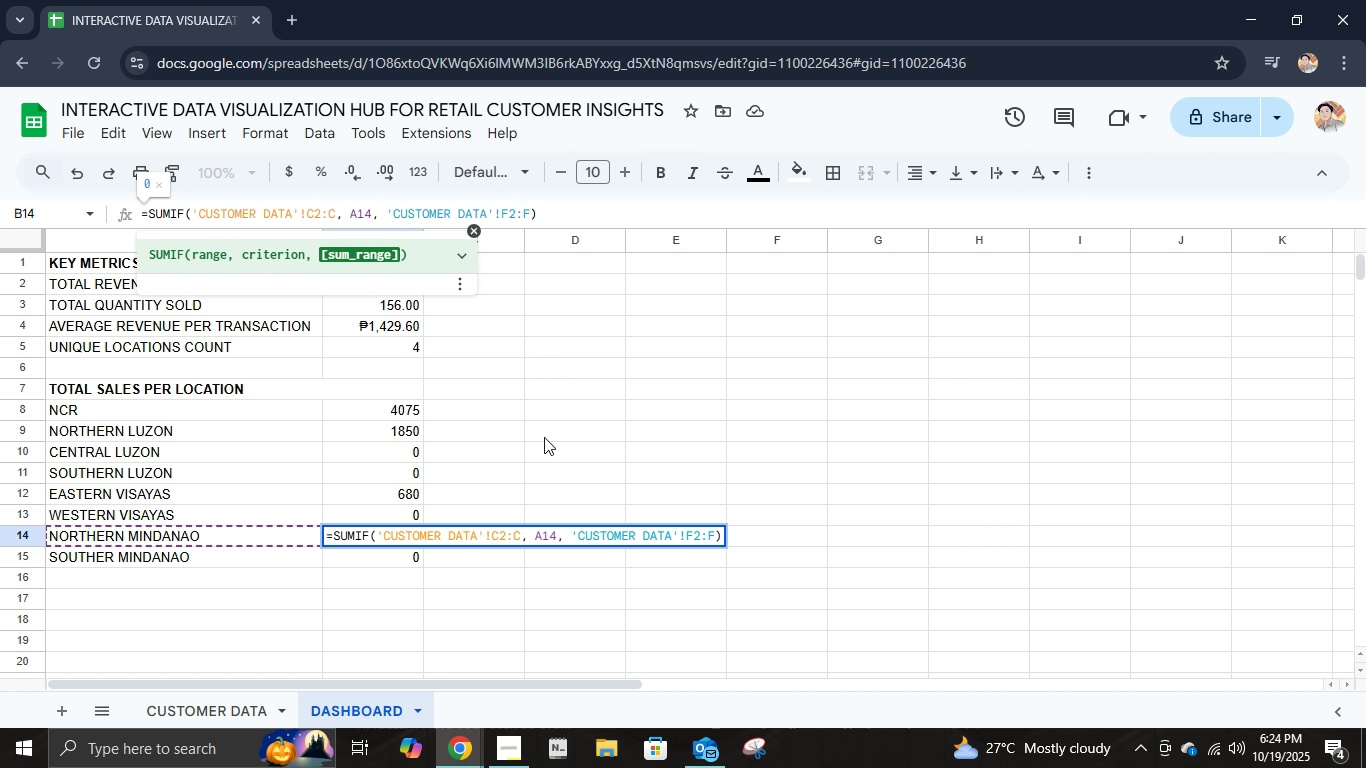 
key(Enter)
 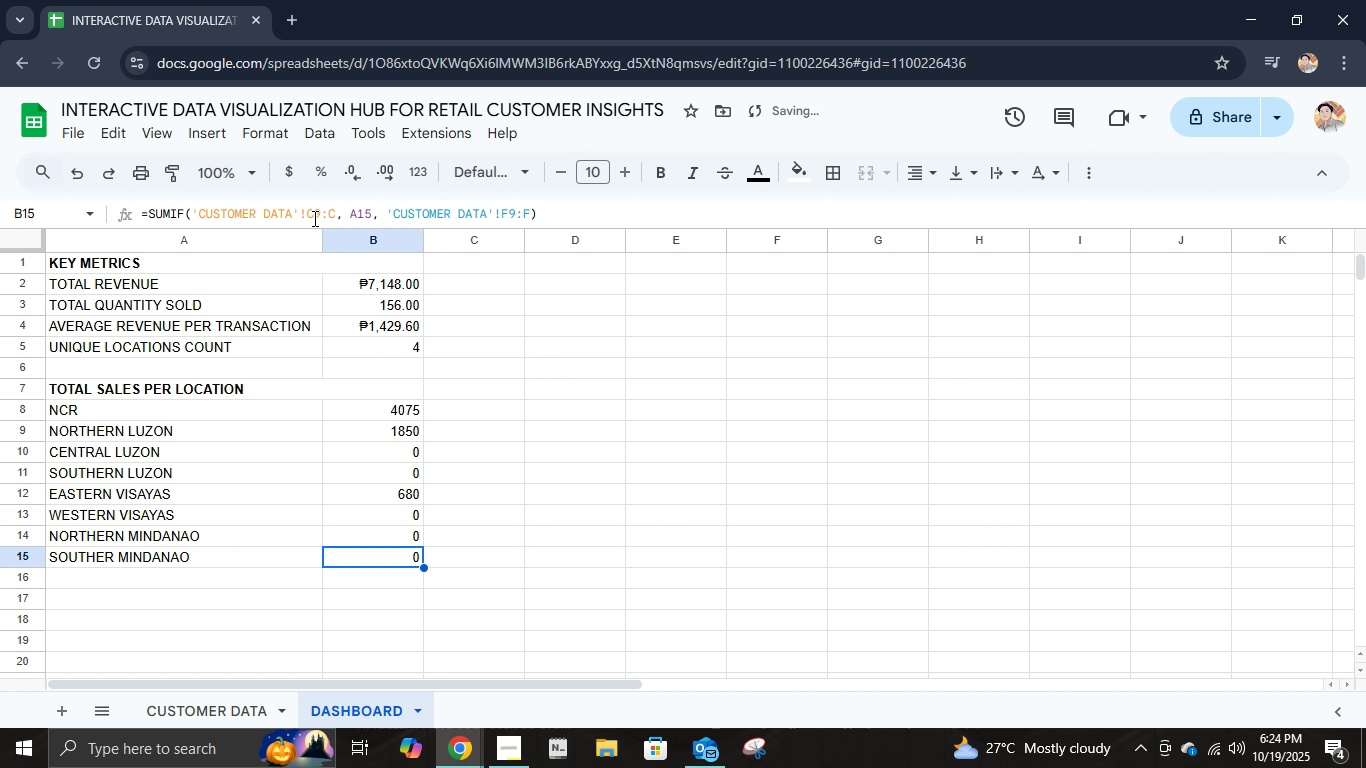 
left_click([322, 218])
 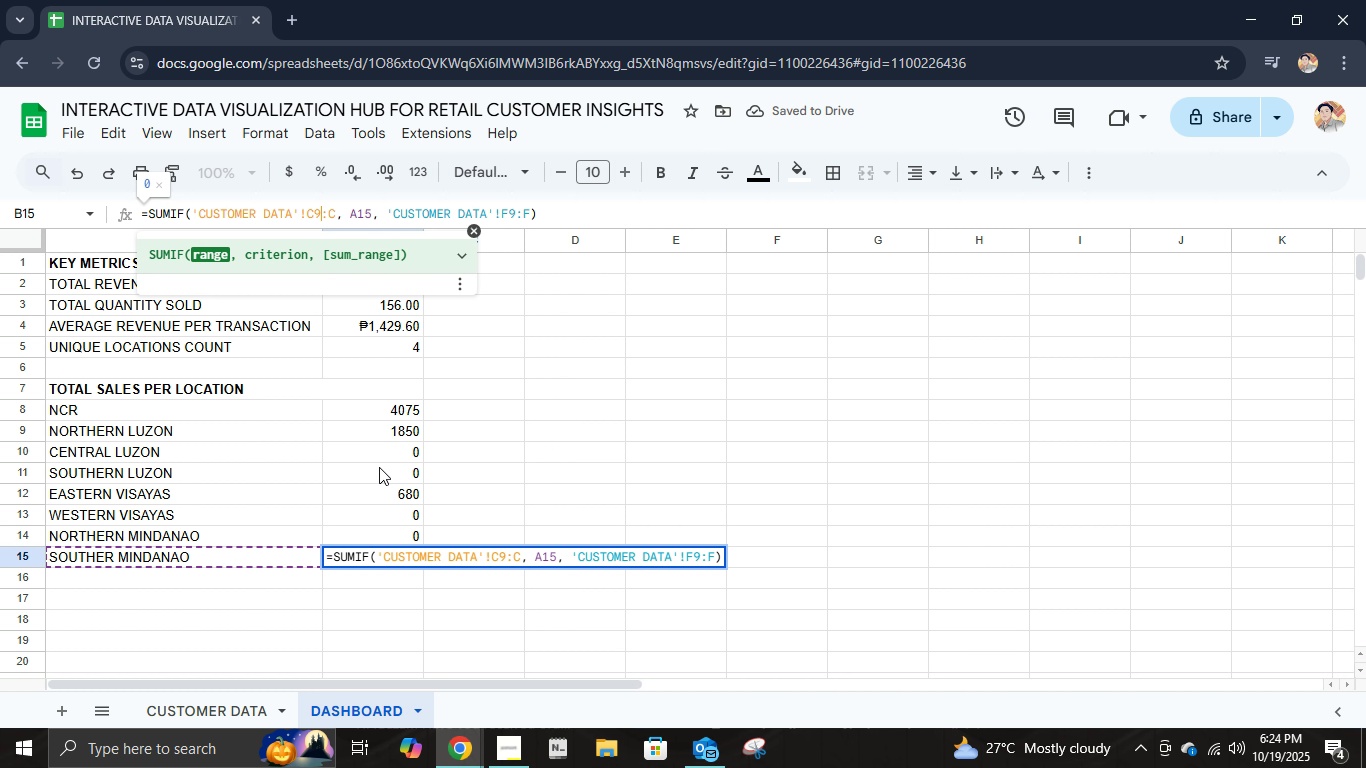 
key(Backspace)
 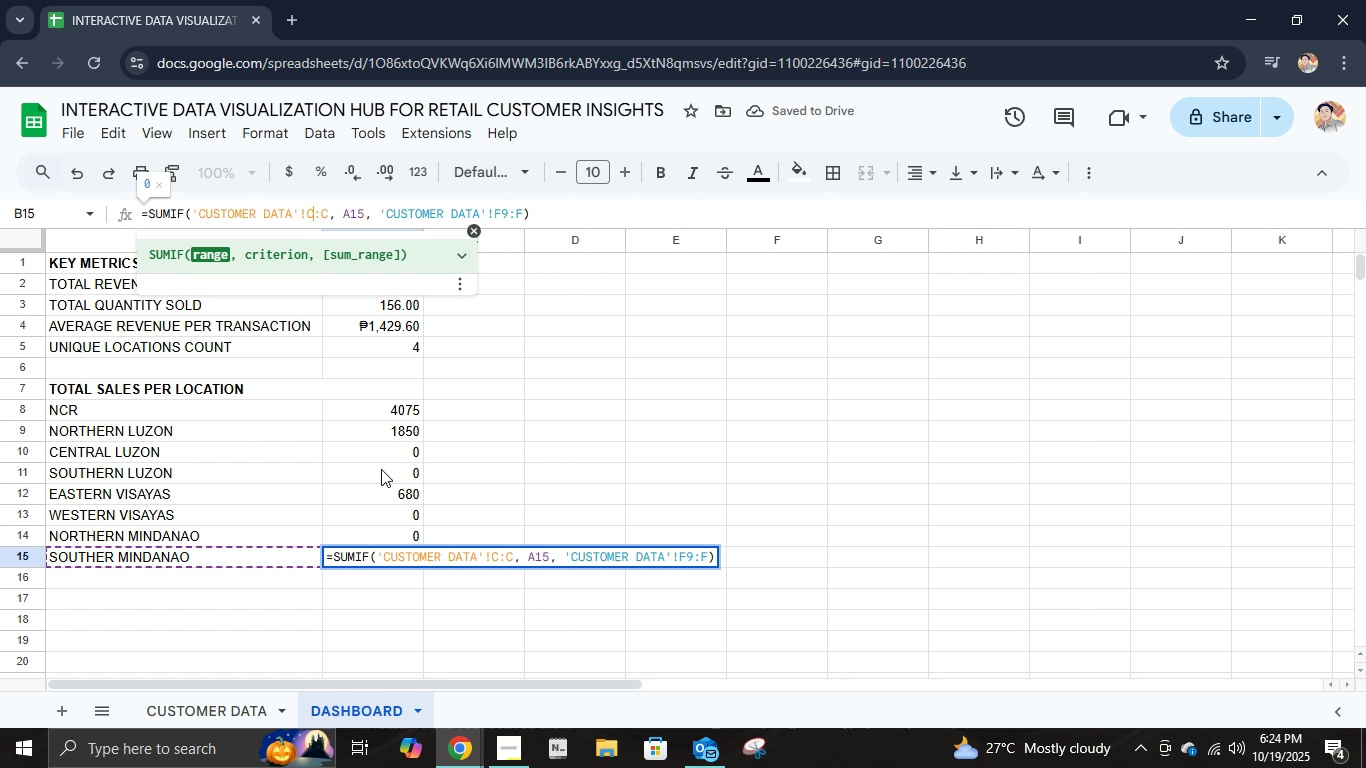 
key(2)
 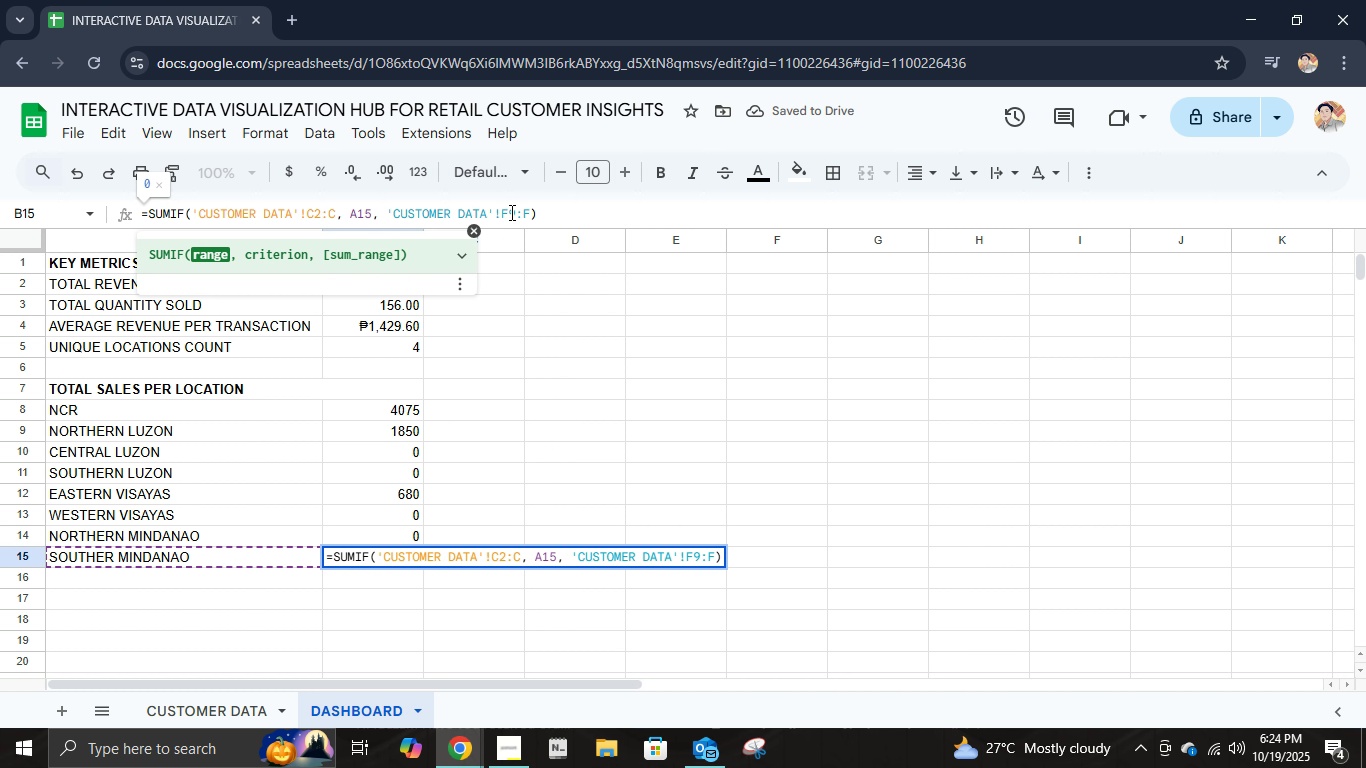 
left_click([516, 214])
 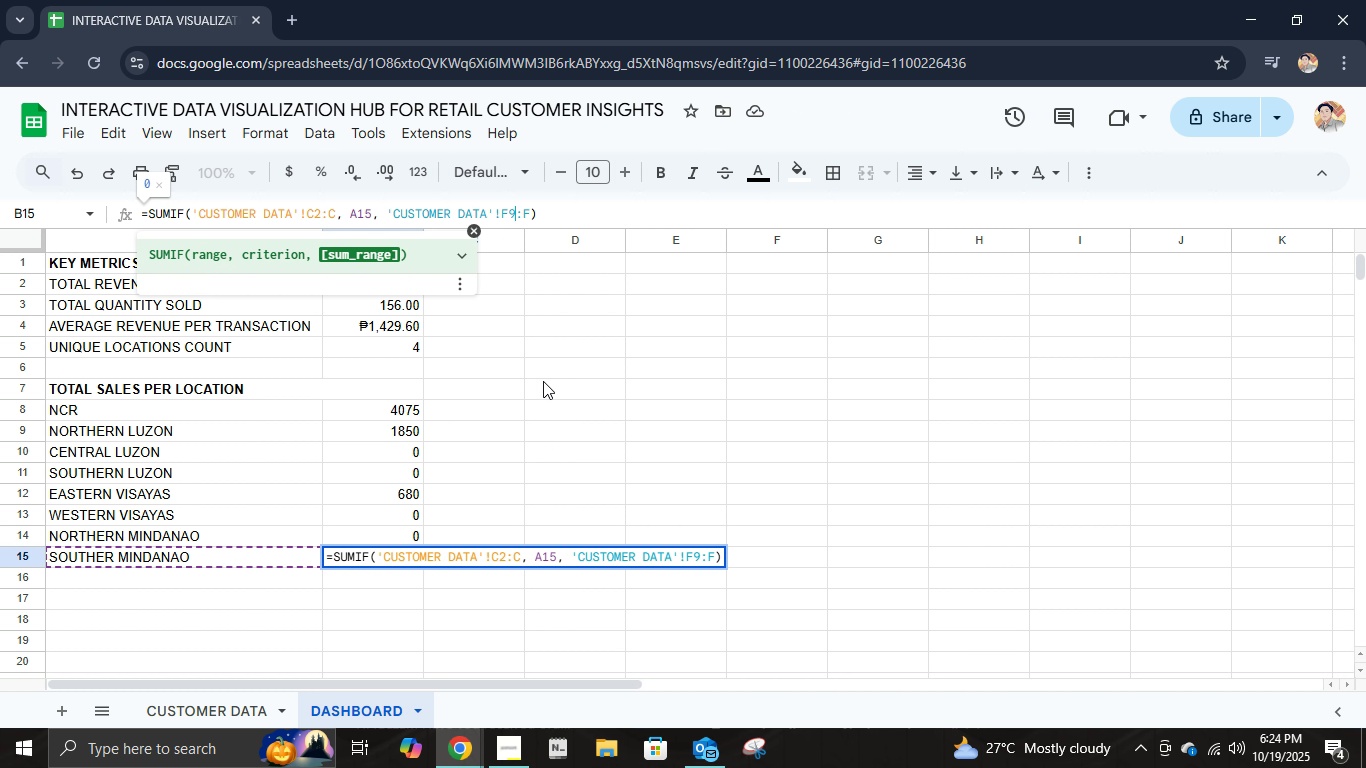 
key(Backspace)
 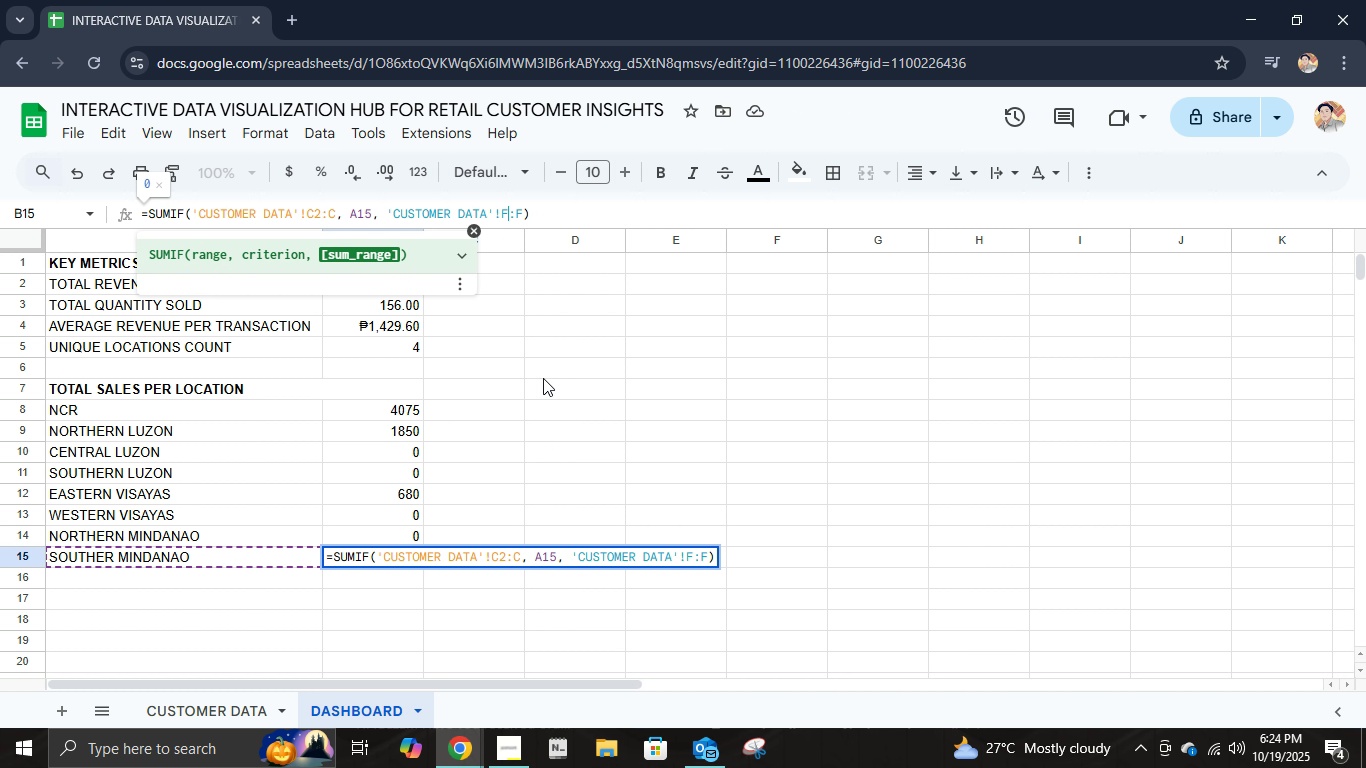 
key(2)
 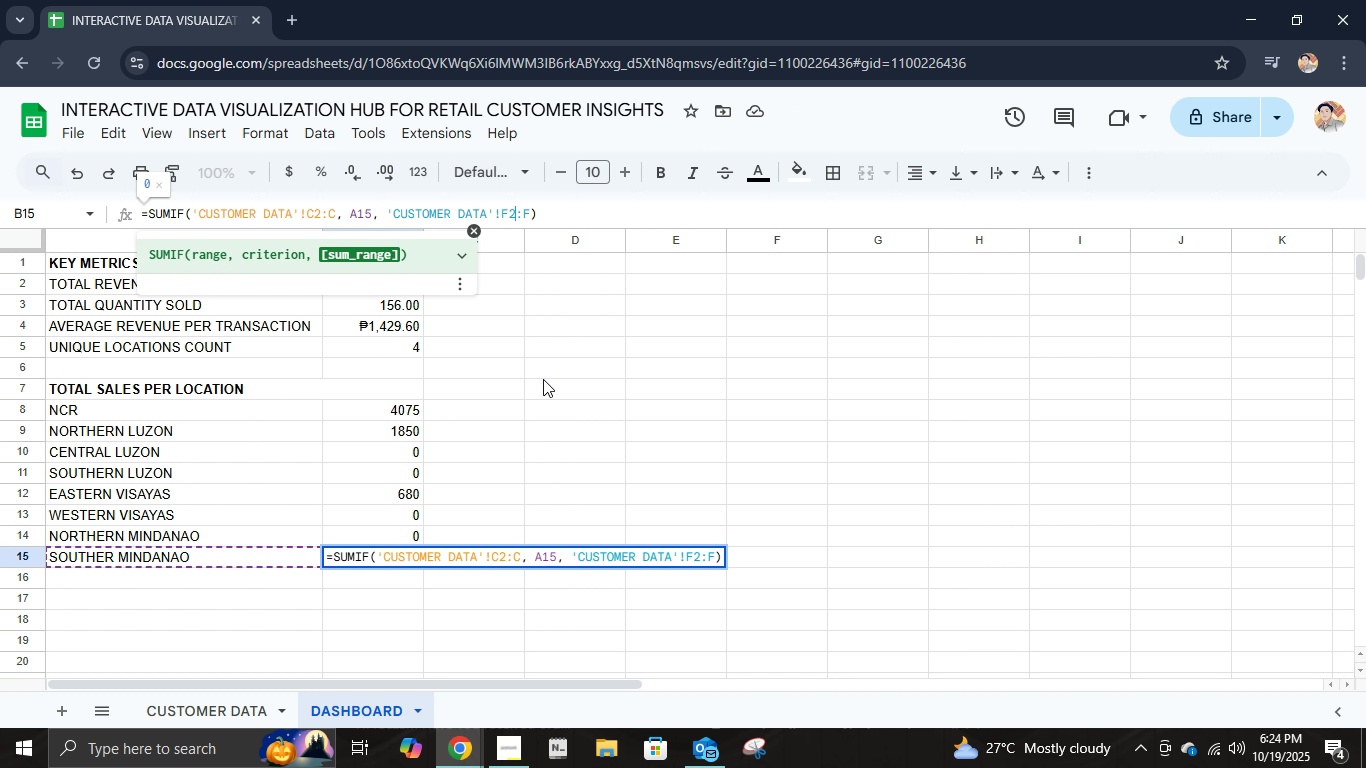 
key(Enter)
 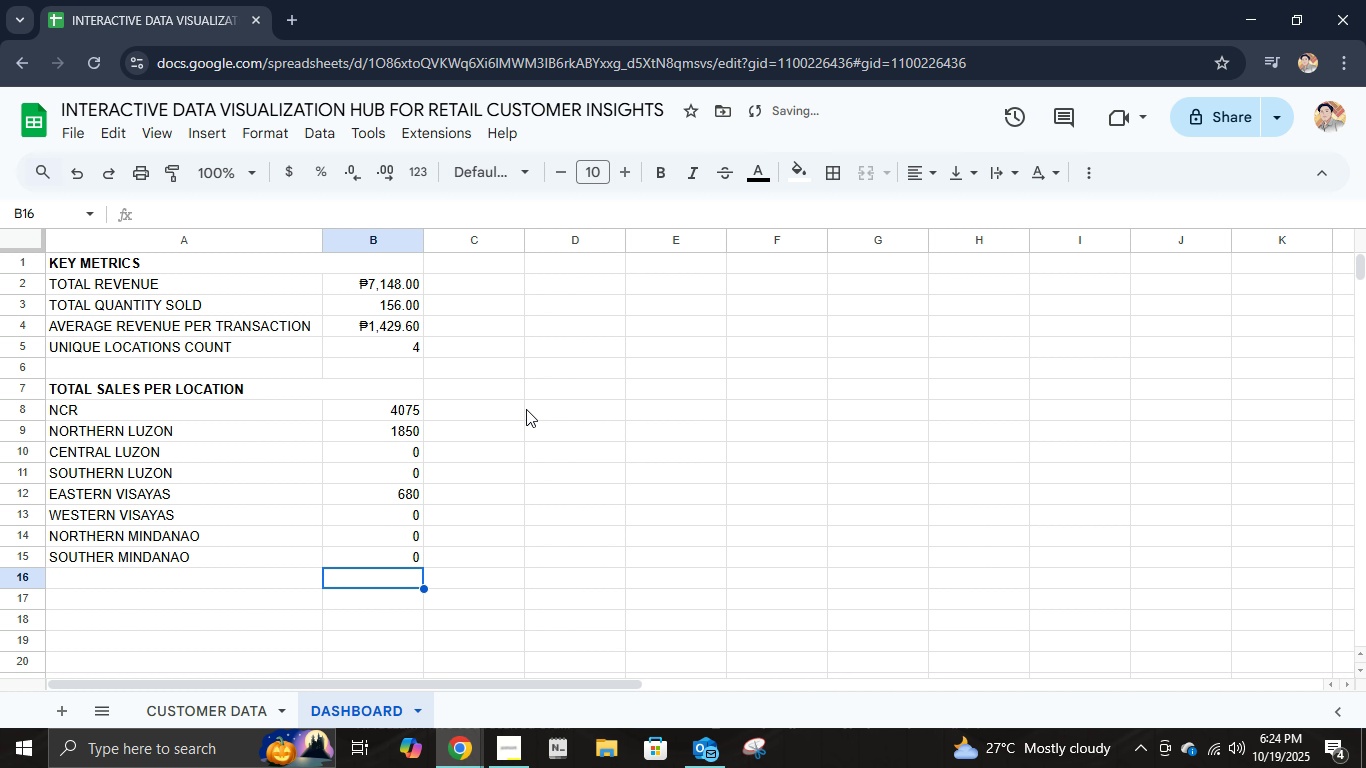 
scroll: coordinate [526, 411], scroll_direction: down, amount: 1.0
 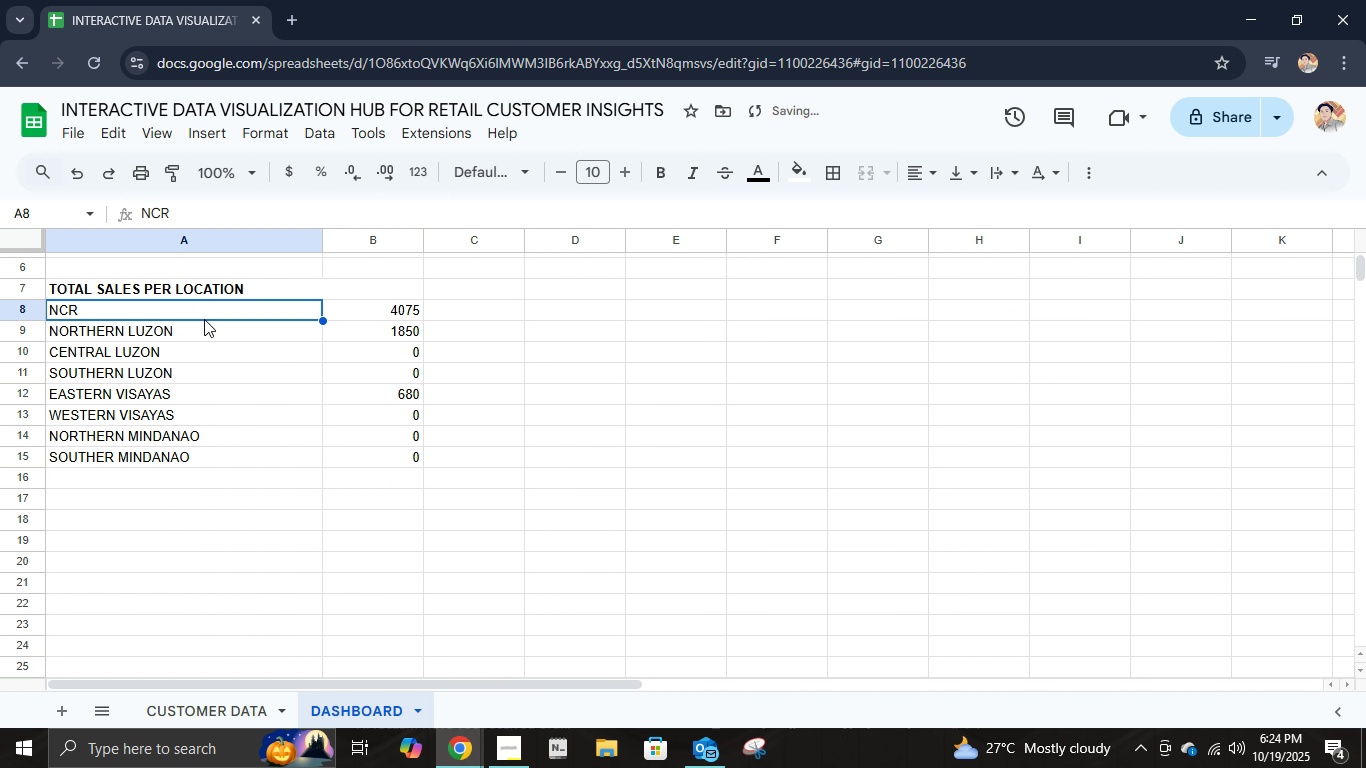 
left_click([201, 319])
 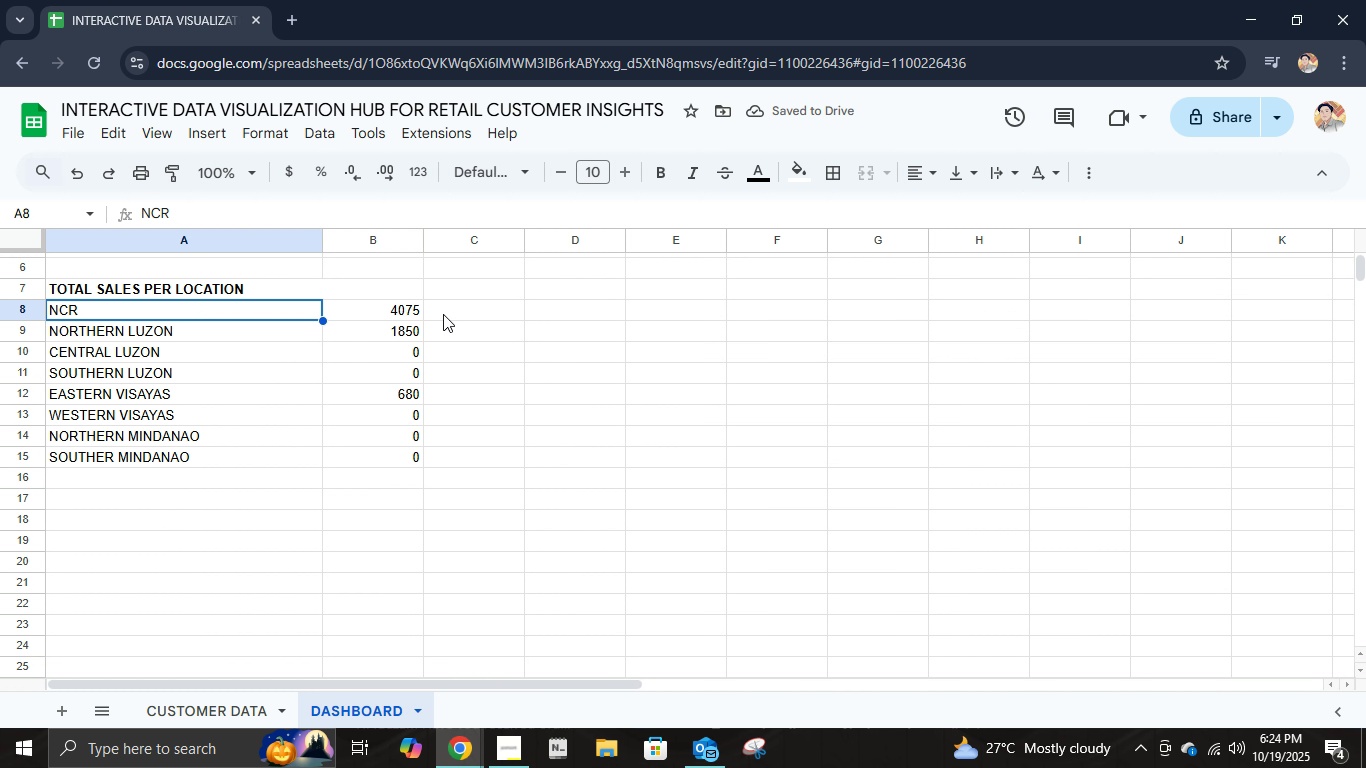 
left_click([443, 314])
 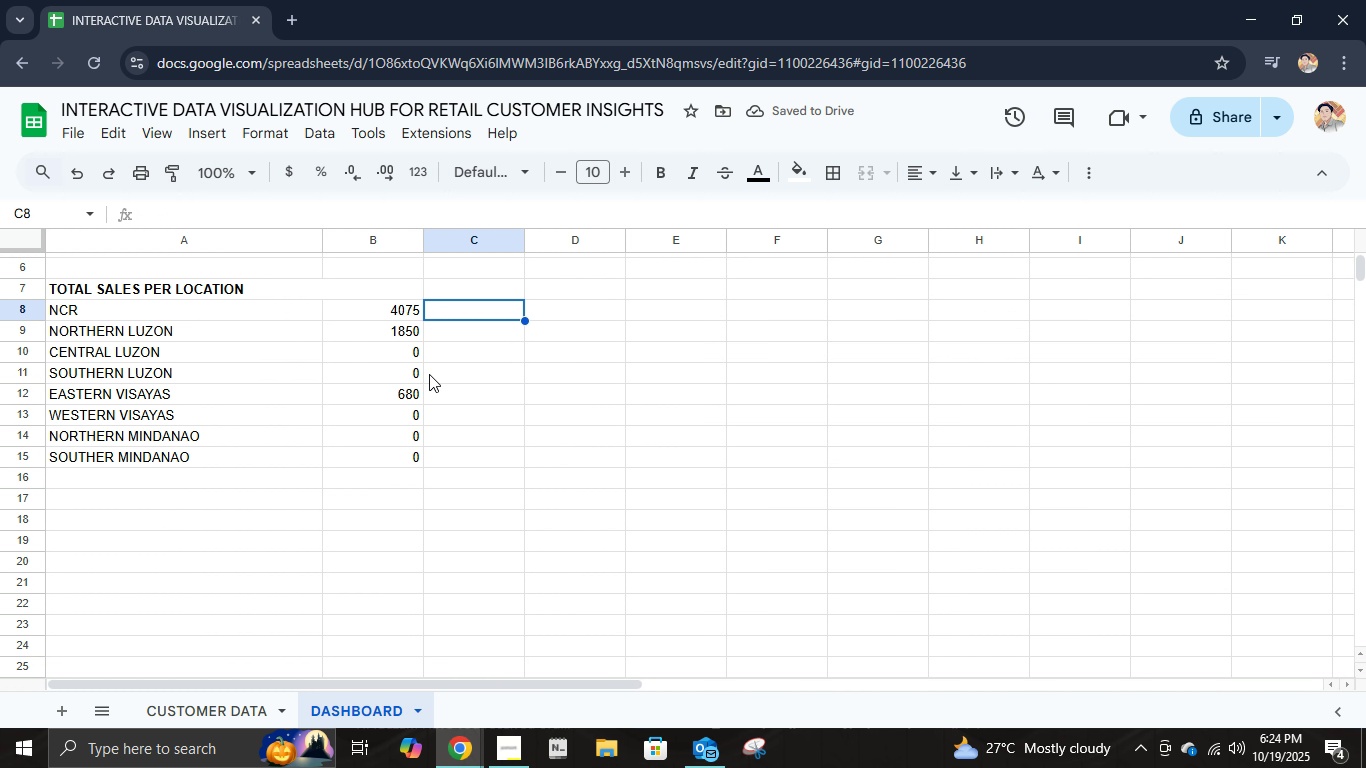 
left_click_drag(start_coordinate=[448, 311], to_coordinate=[462, 363])
 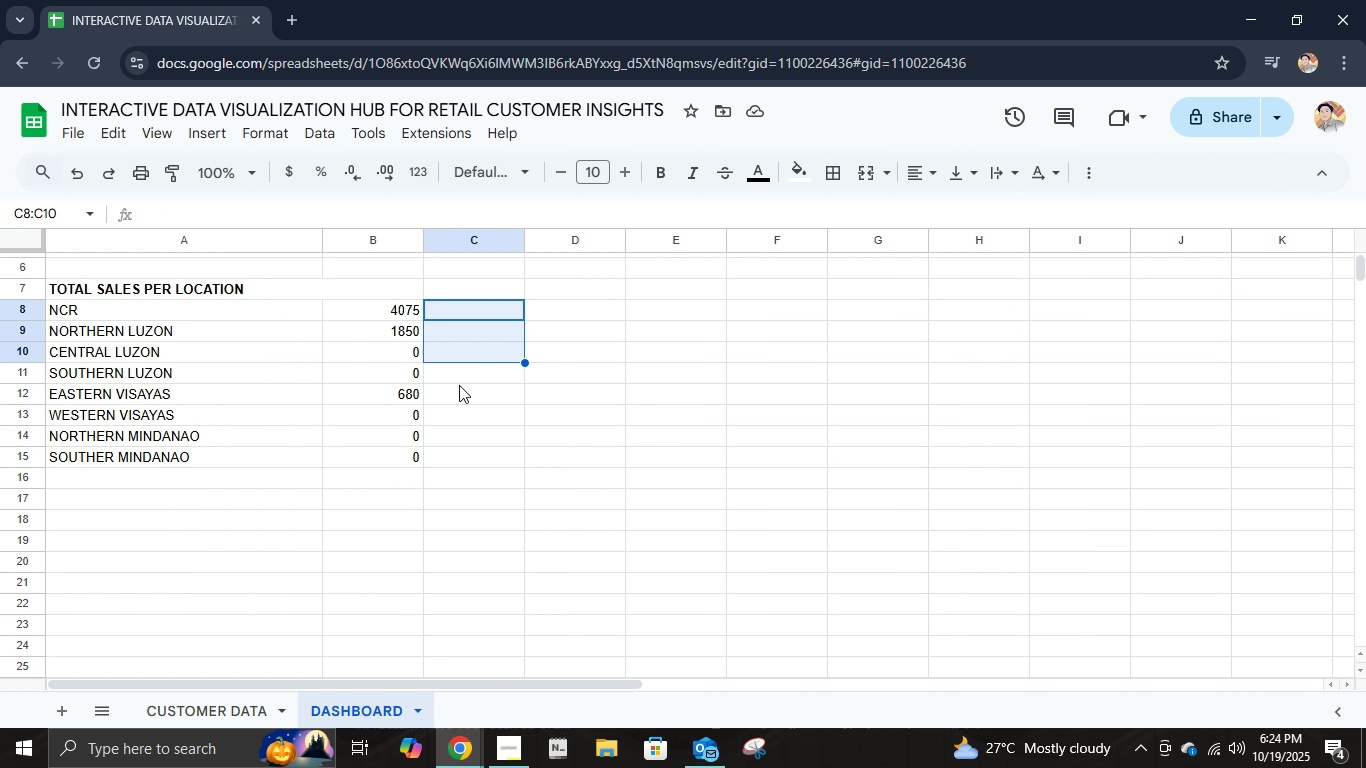 
left_click([459, 384])
 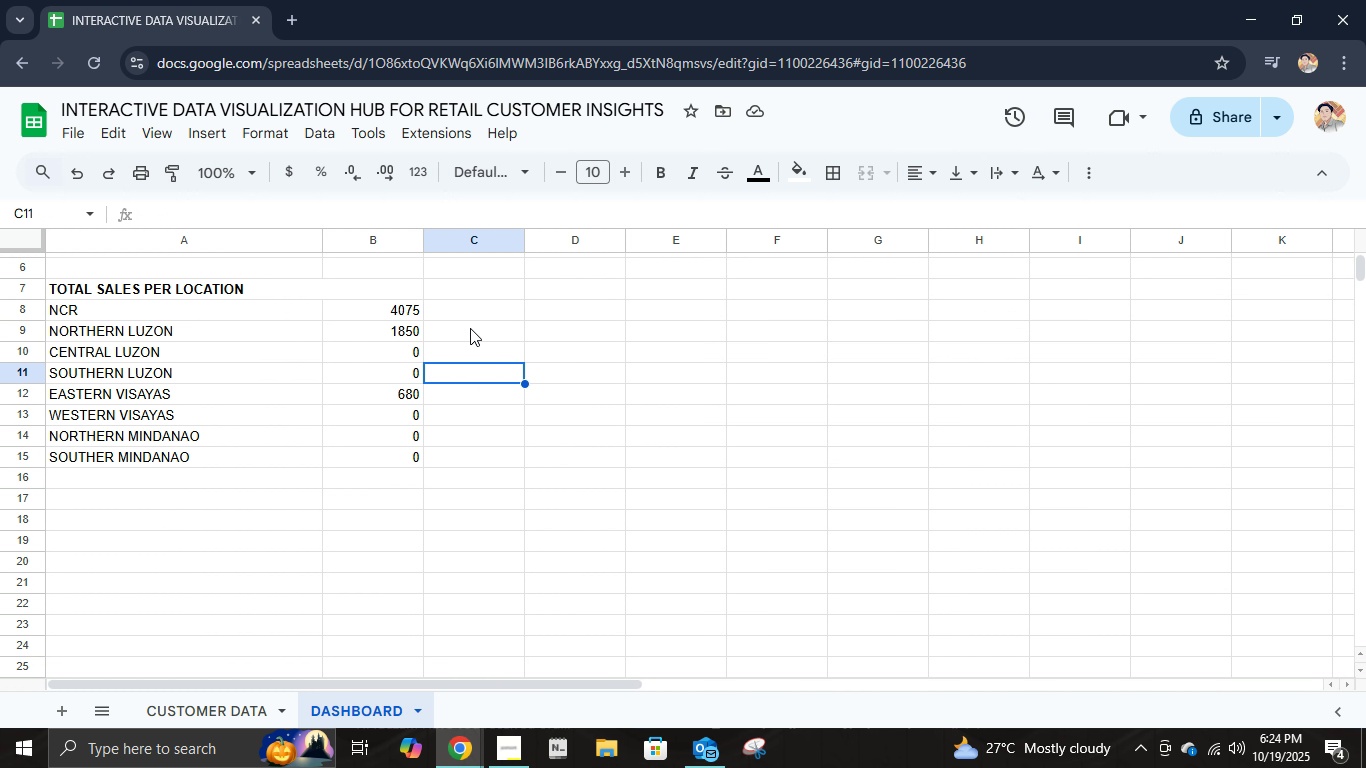 
hold_key(key=ShiftLeft, duration=0.67)
left_click([474, 309])
 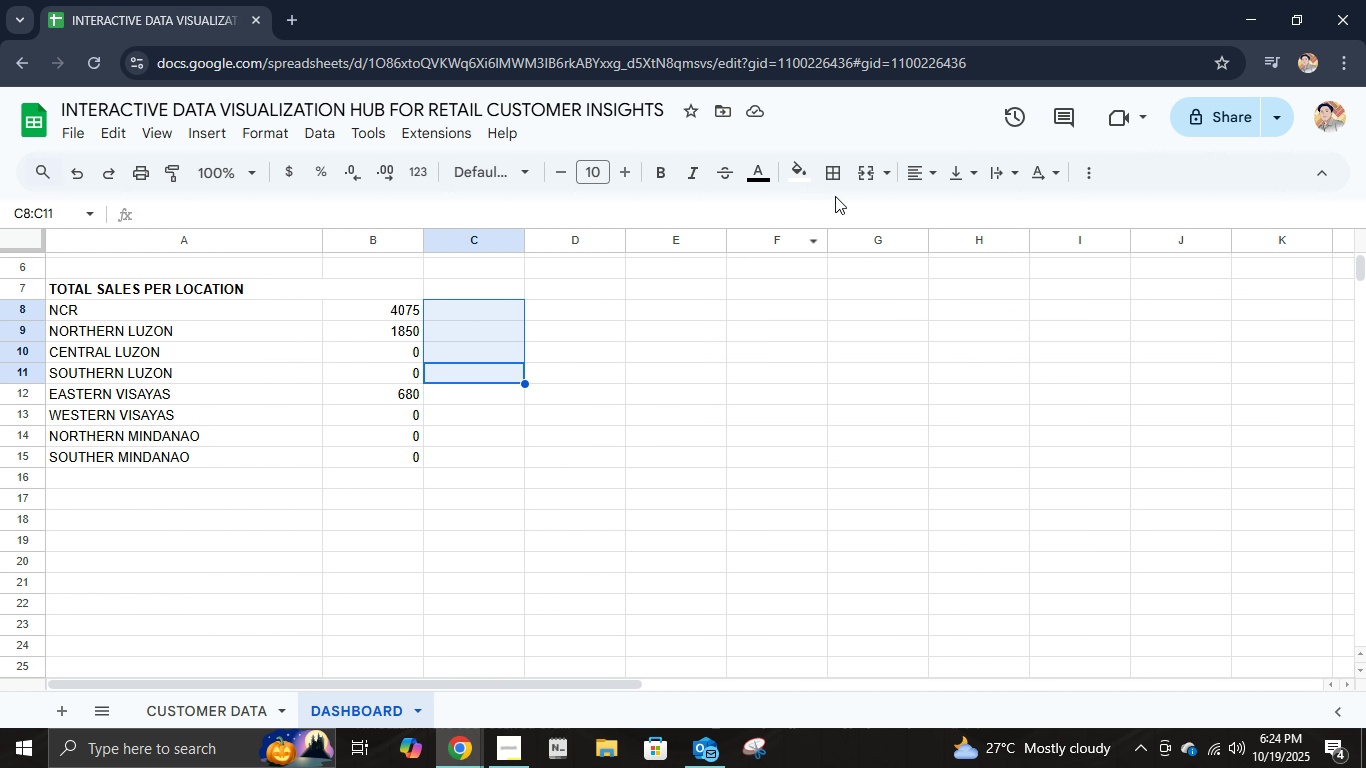 
left_click([868, 175])
 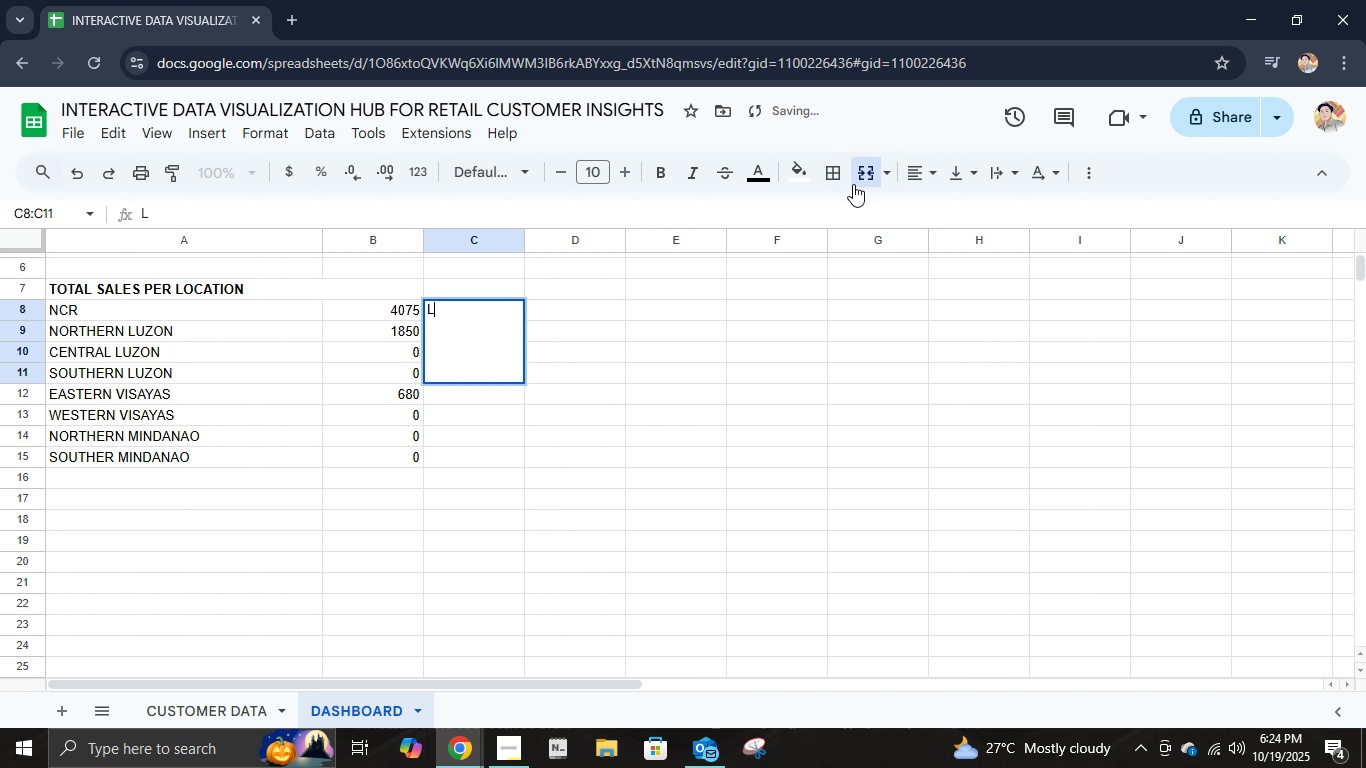 
type(LUZON)
 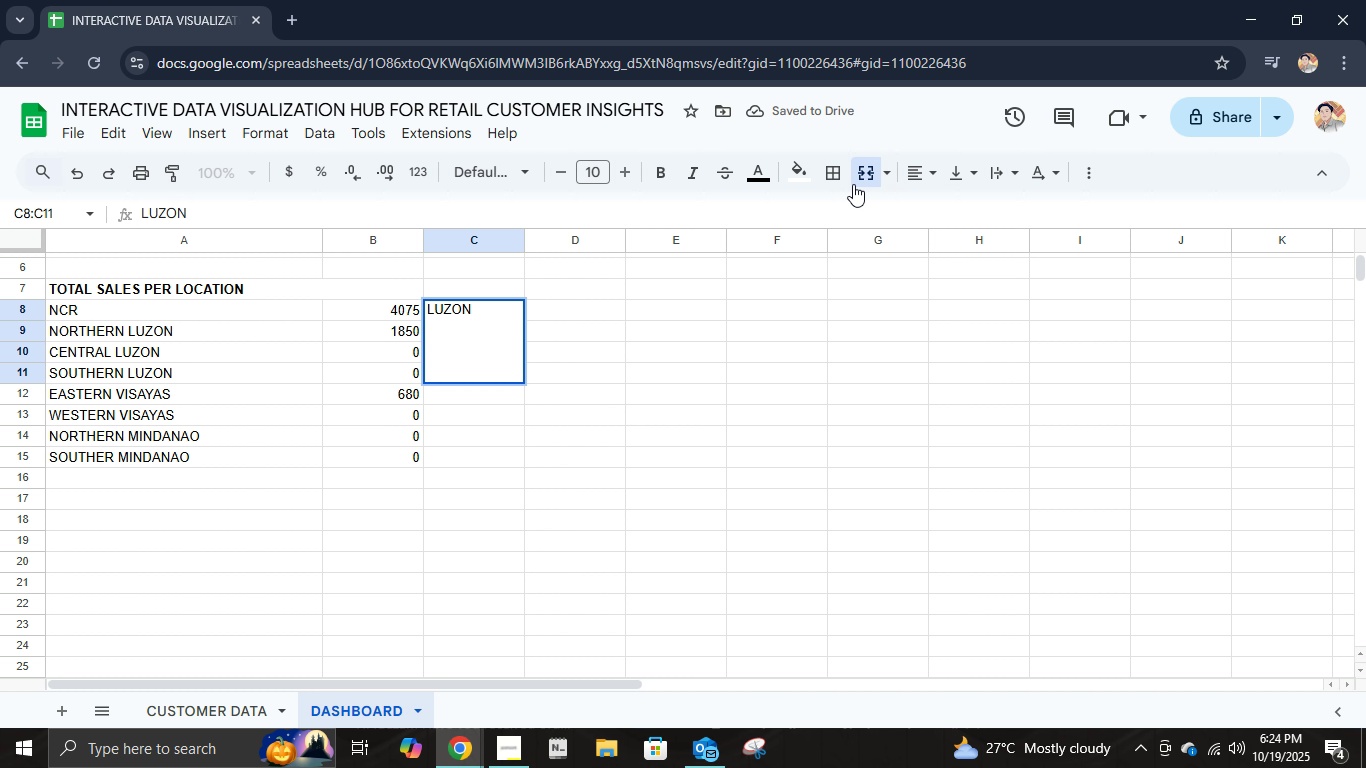 
key(Enter)
 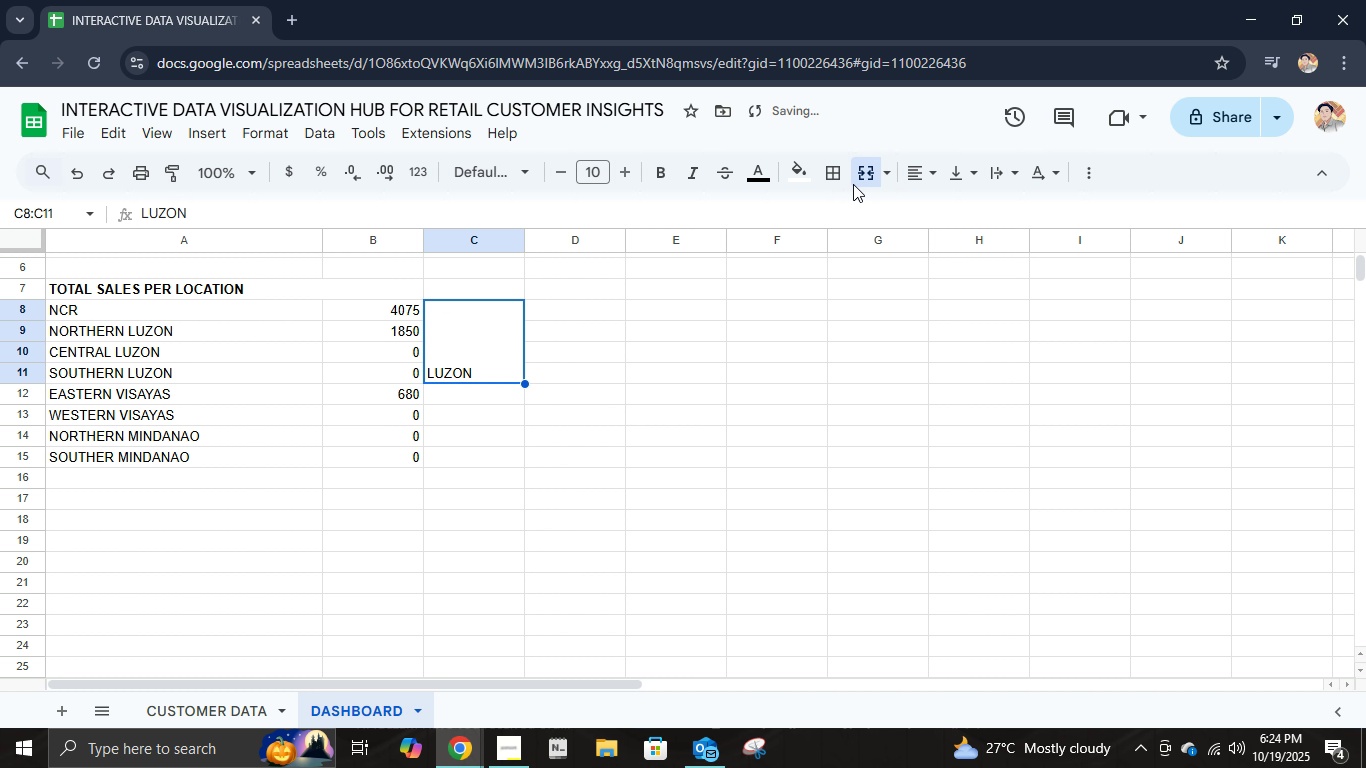 
key(ArrowDown)
 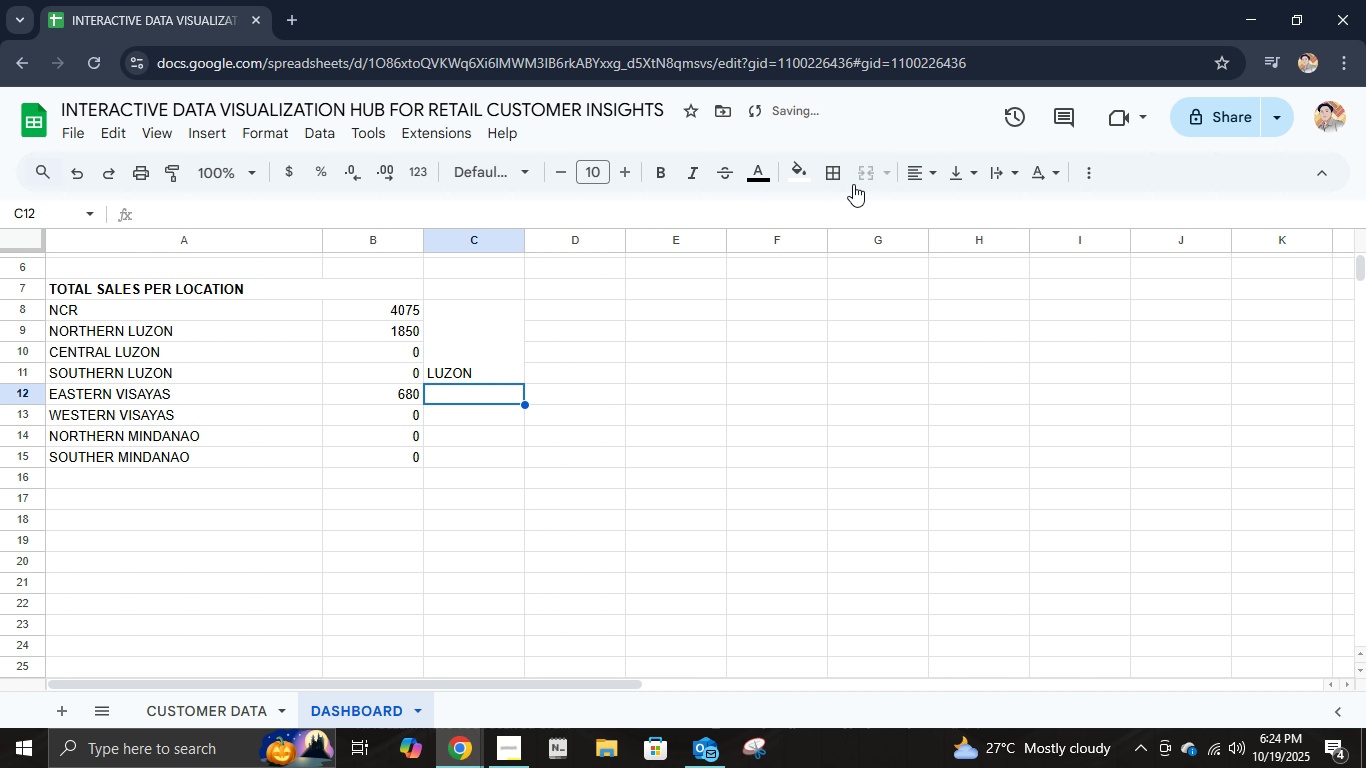 
key(Shift+ArrowDown)
 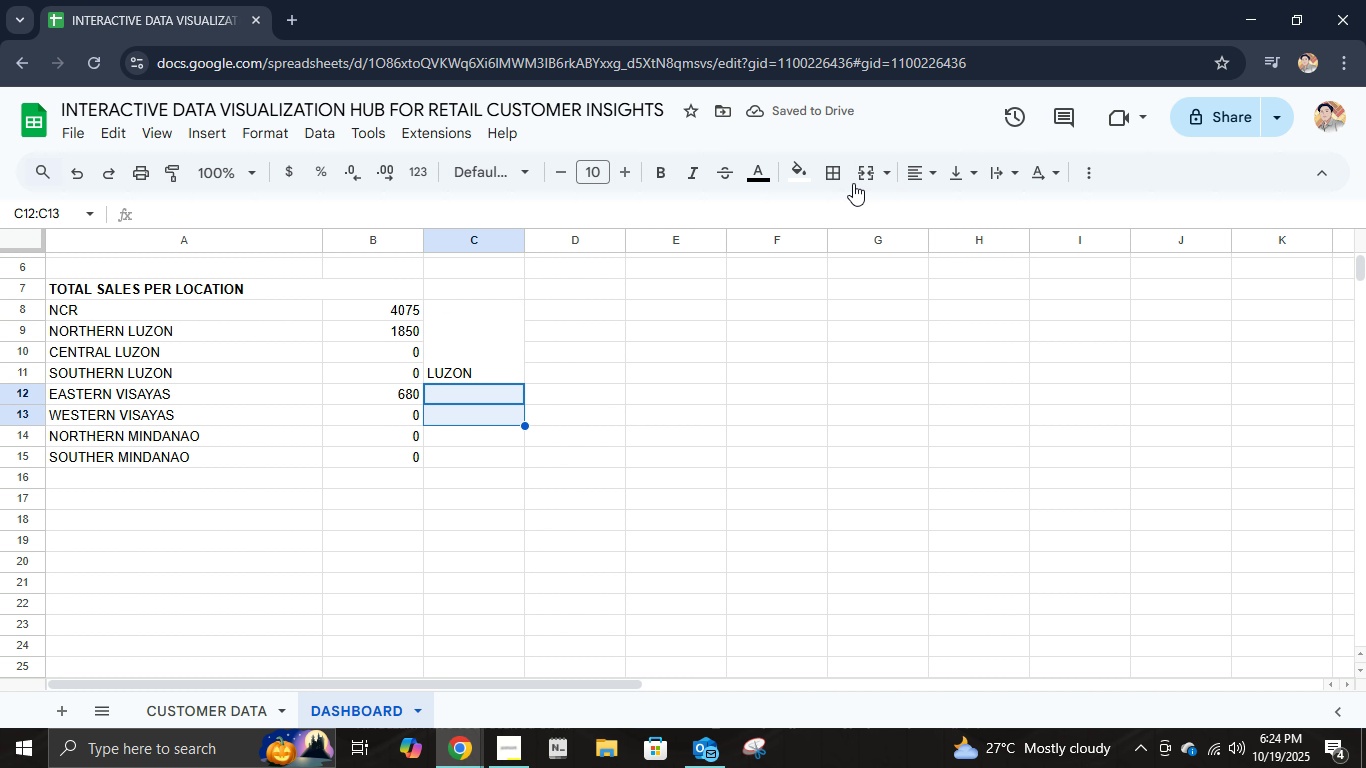 
left_click([853, 183])
 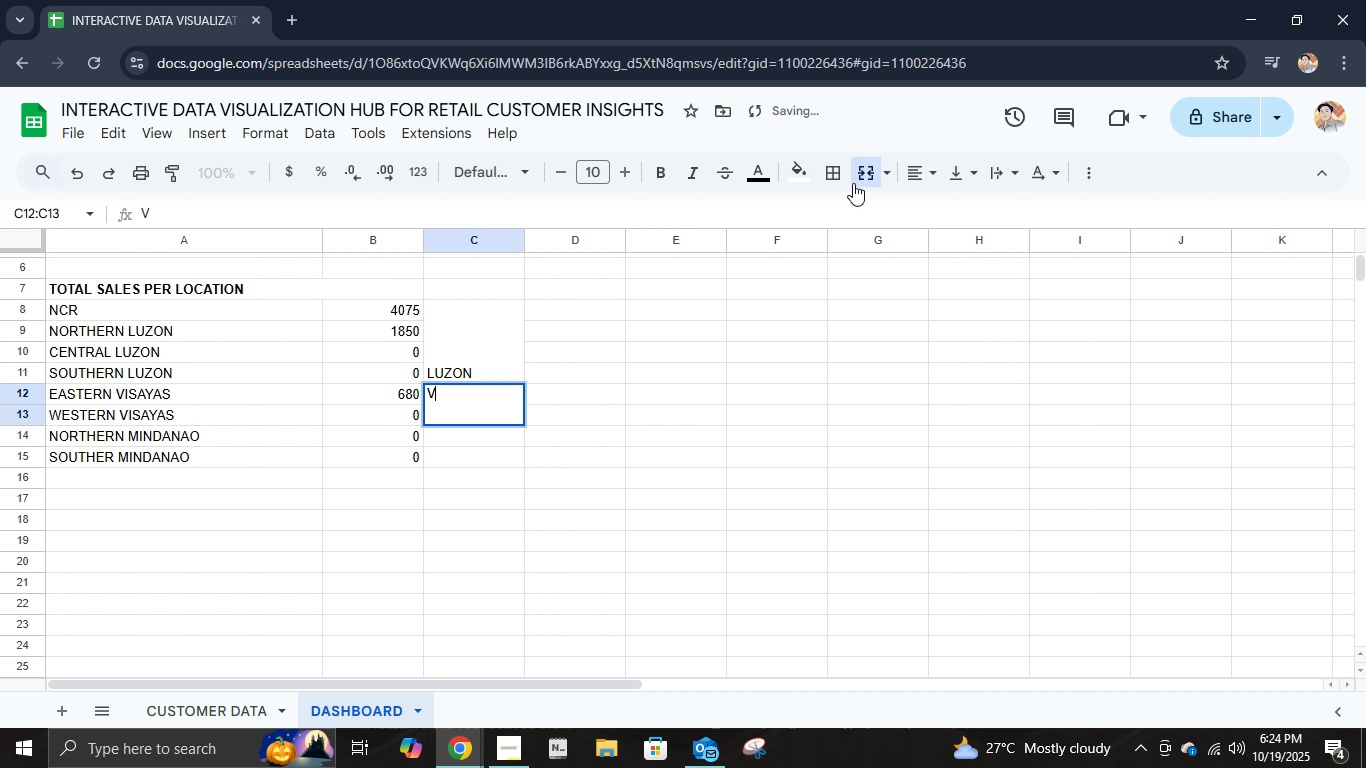 
type(VISAYAS)
 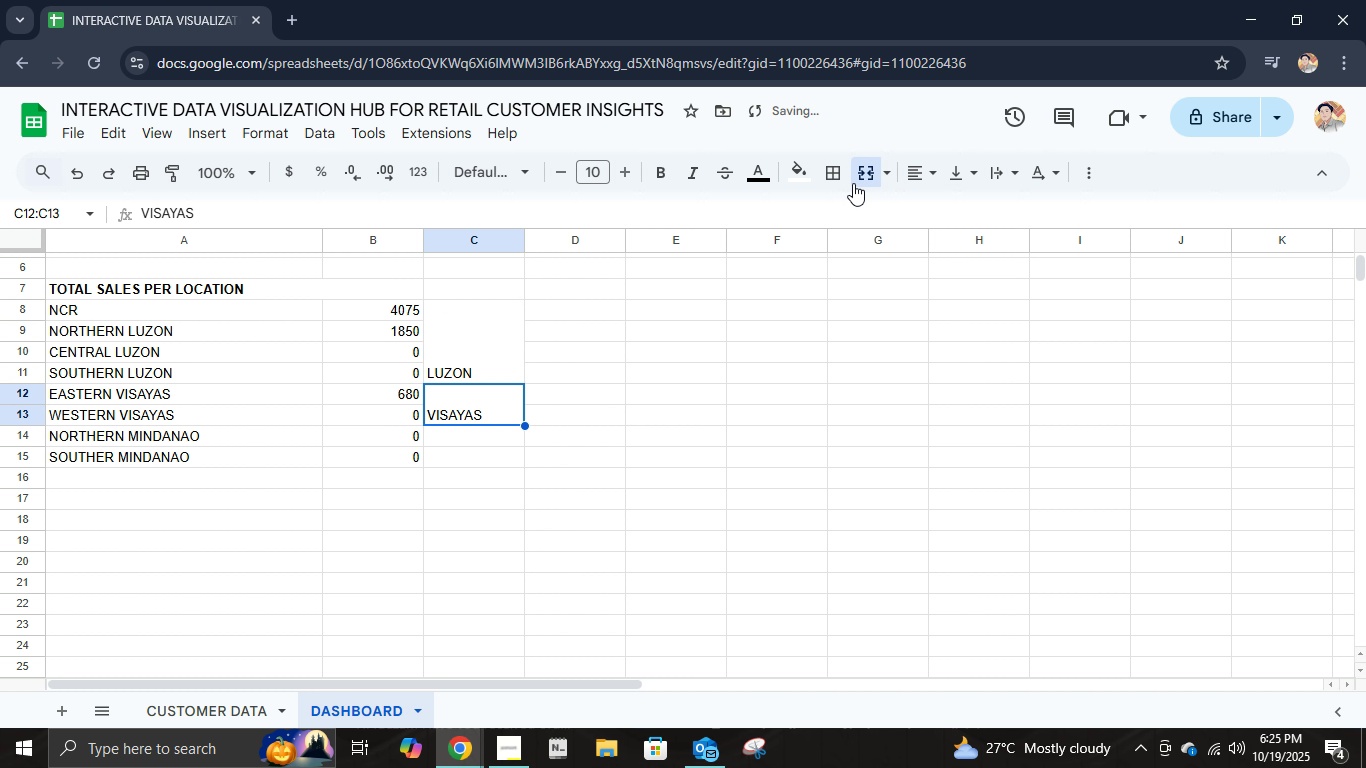 
key(Enter)
 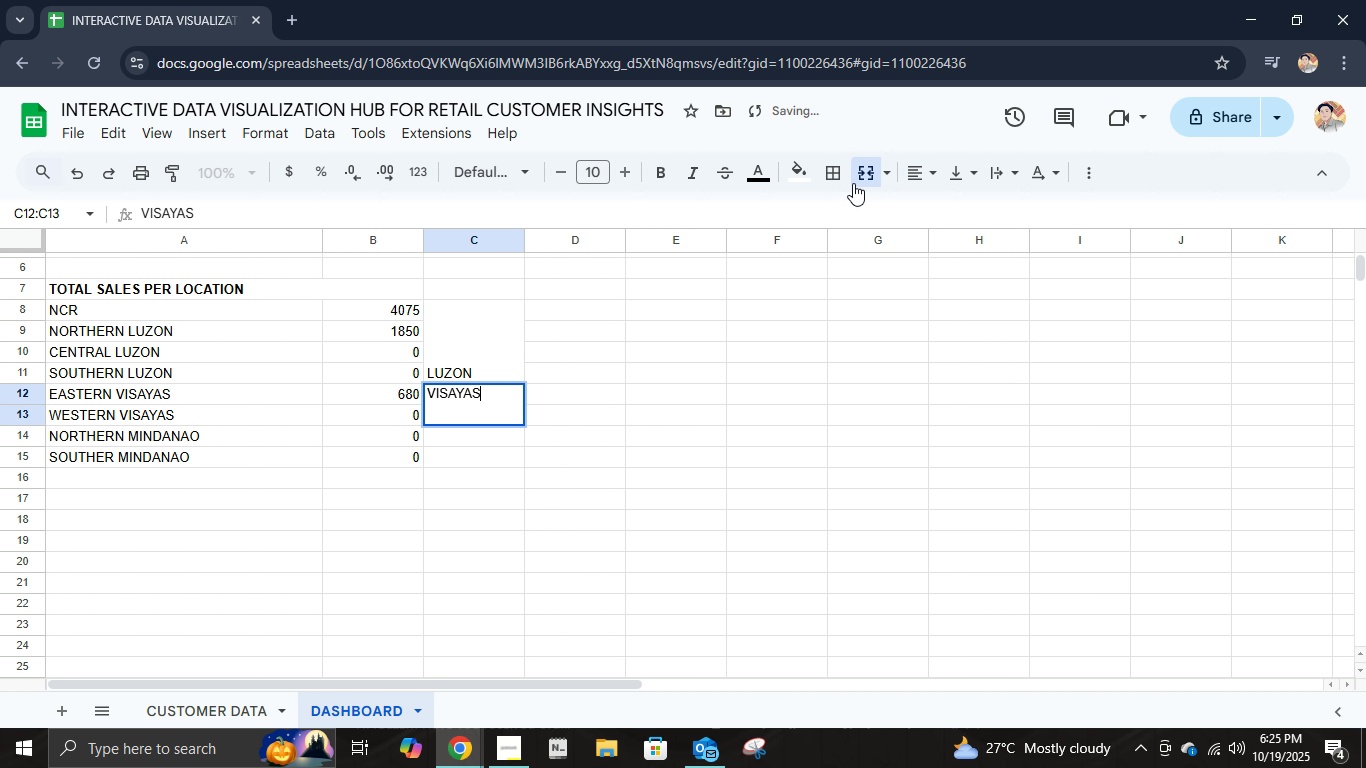 
key(Enter)
 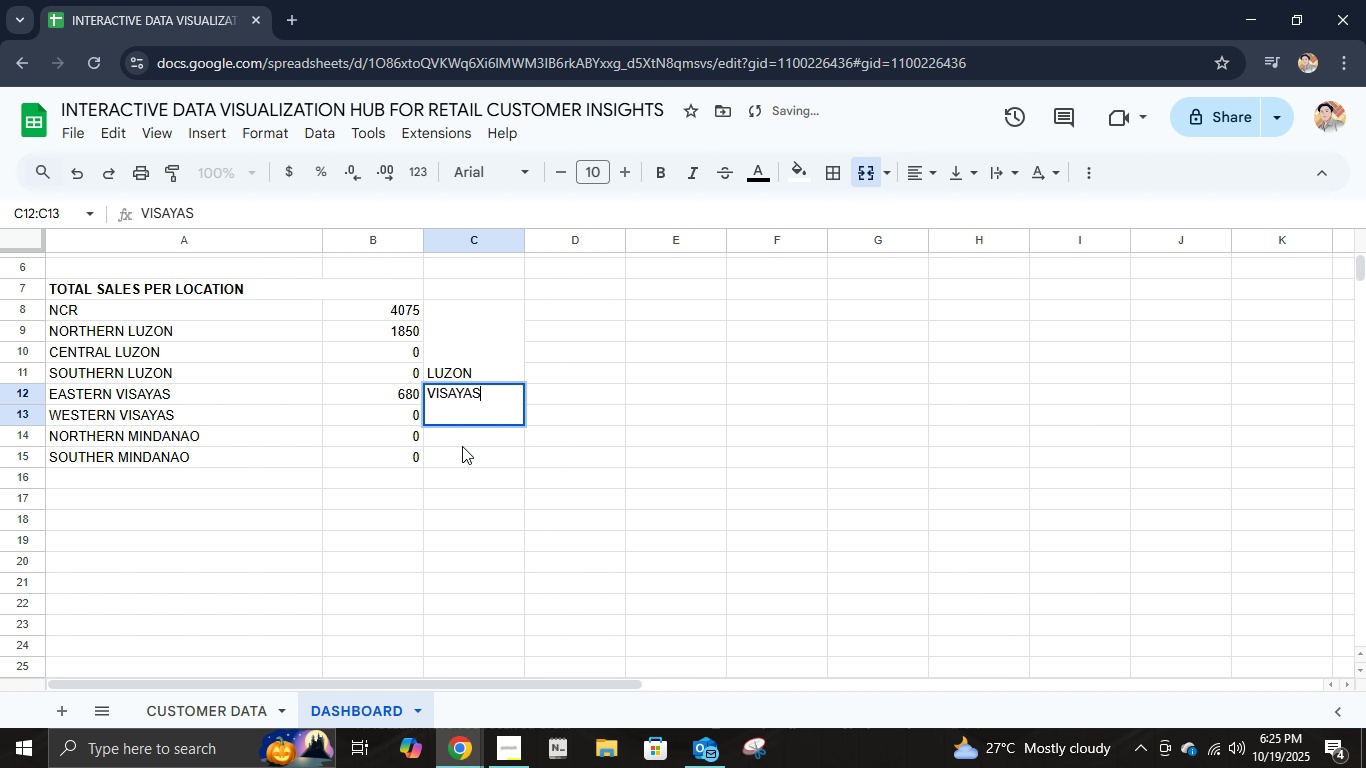 
hold_key(key=ShiftLeft, duration=0.39)
double_click([467, 456])
 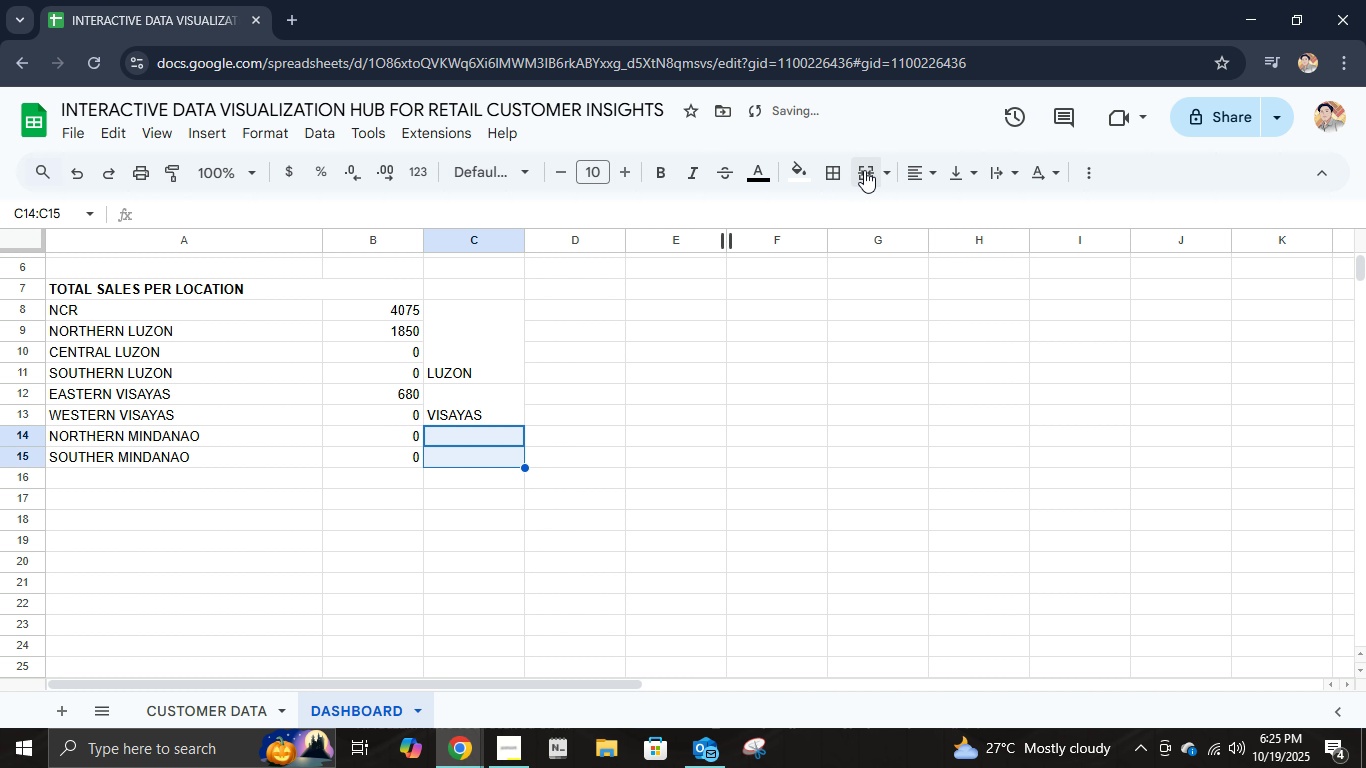 
left_click([864, 170])
 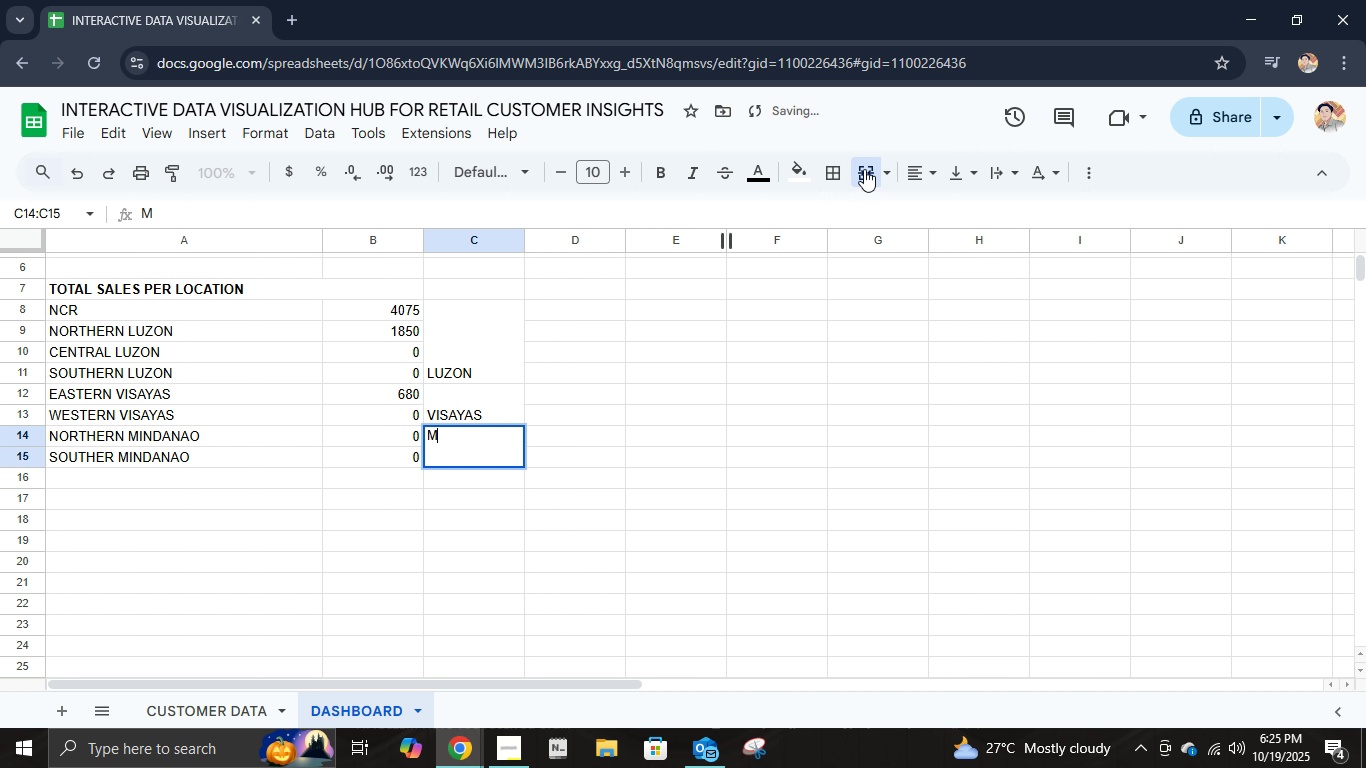 
type(MINM)
key(Backspace)
type(DANAO)
 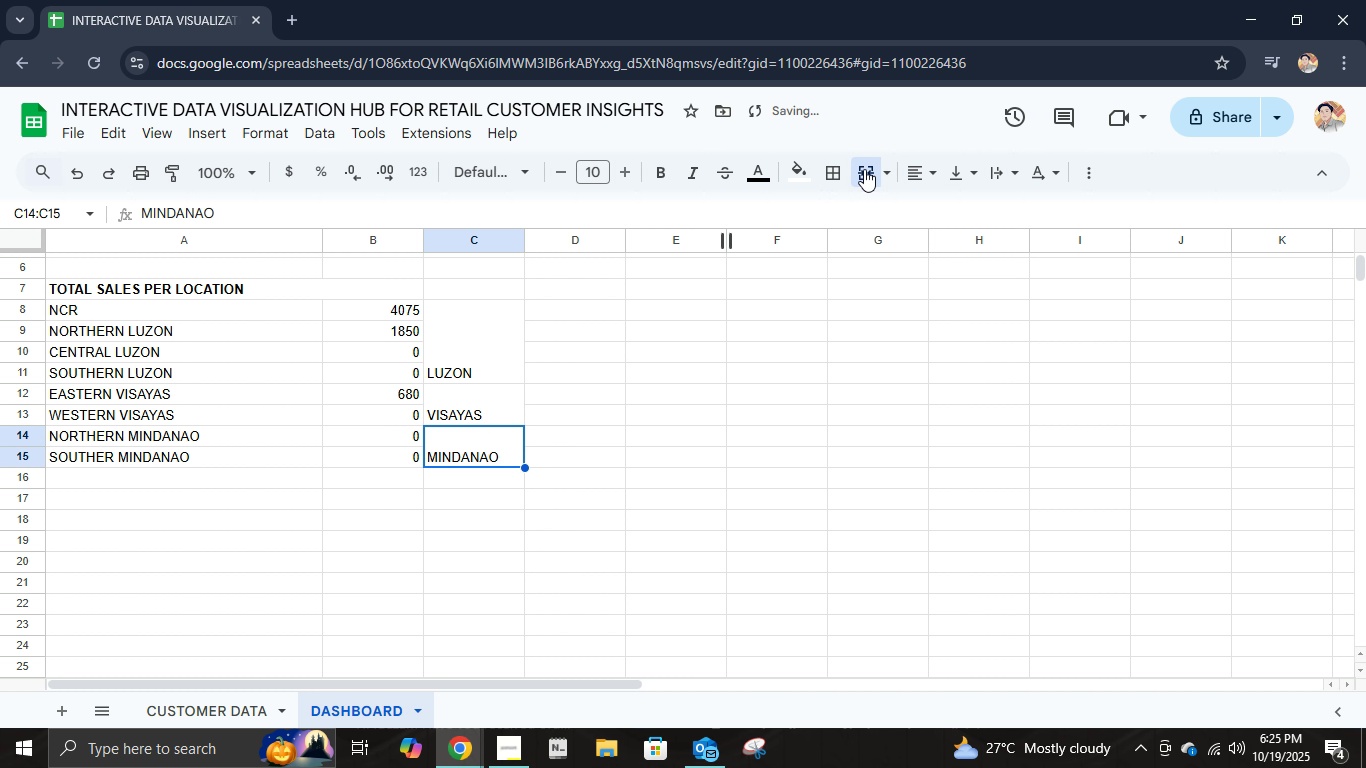 
key(Enter)
 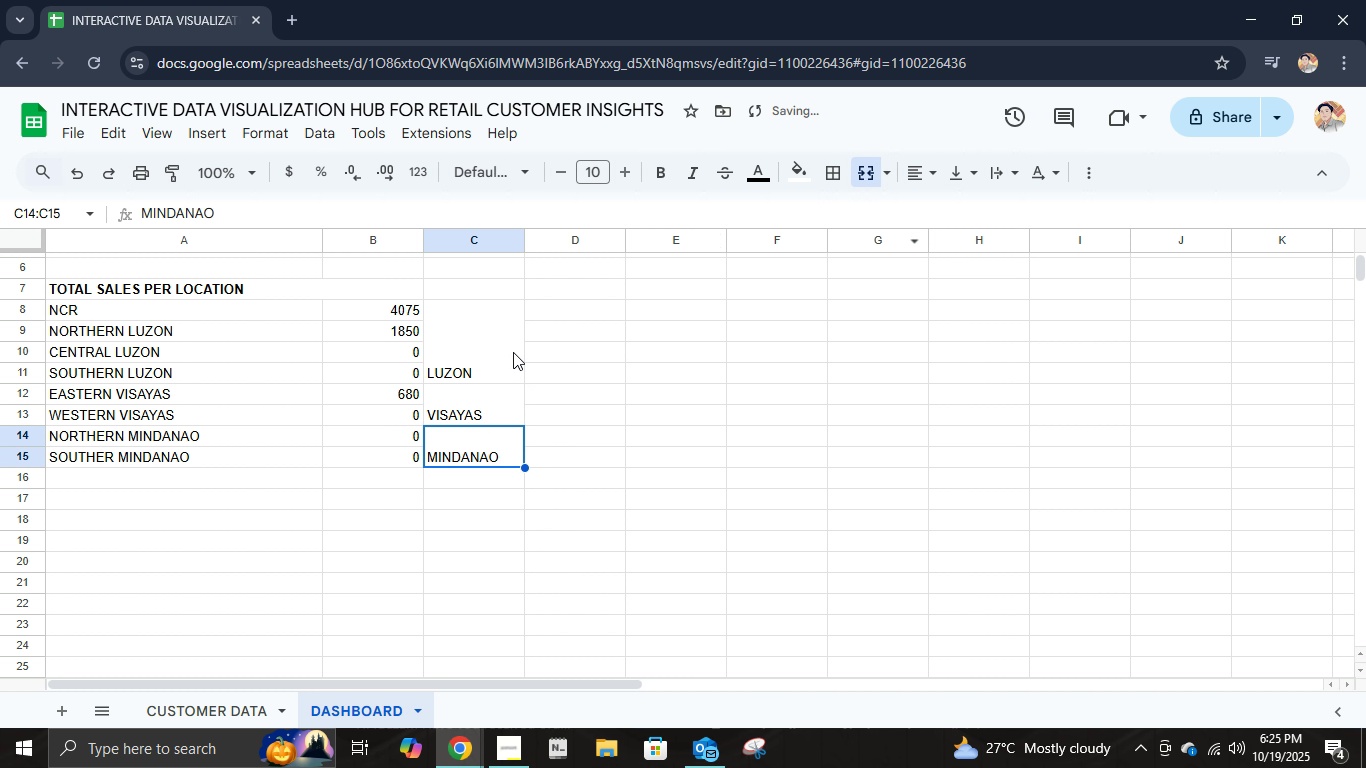 
hold_key(key=ShiftLeft, duration=1.04)
double_click([506, 389])
 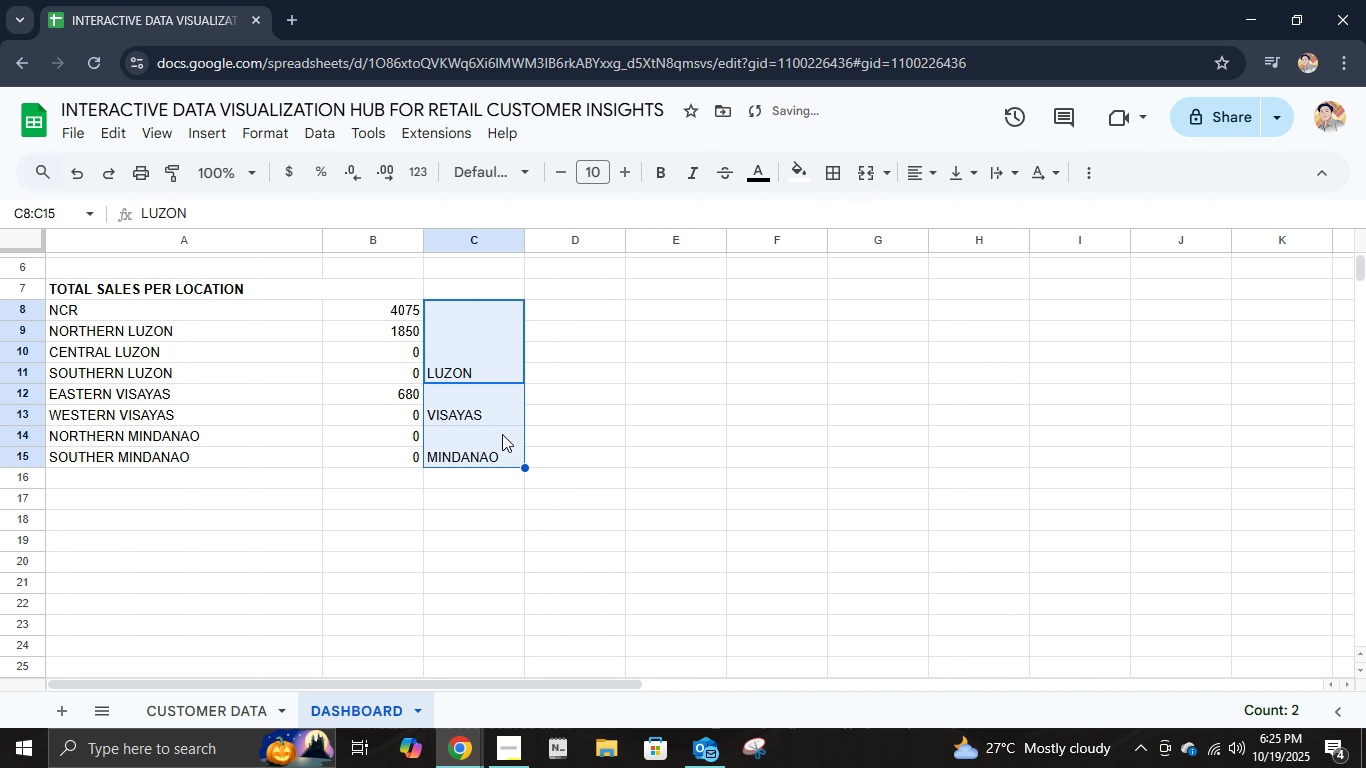 
left_click([502, 434])
 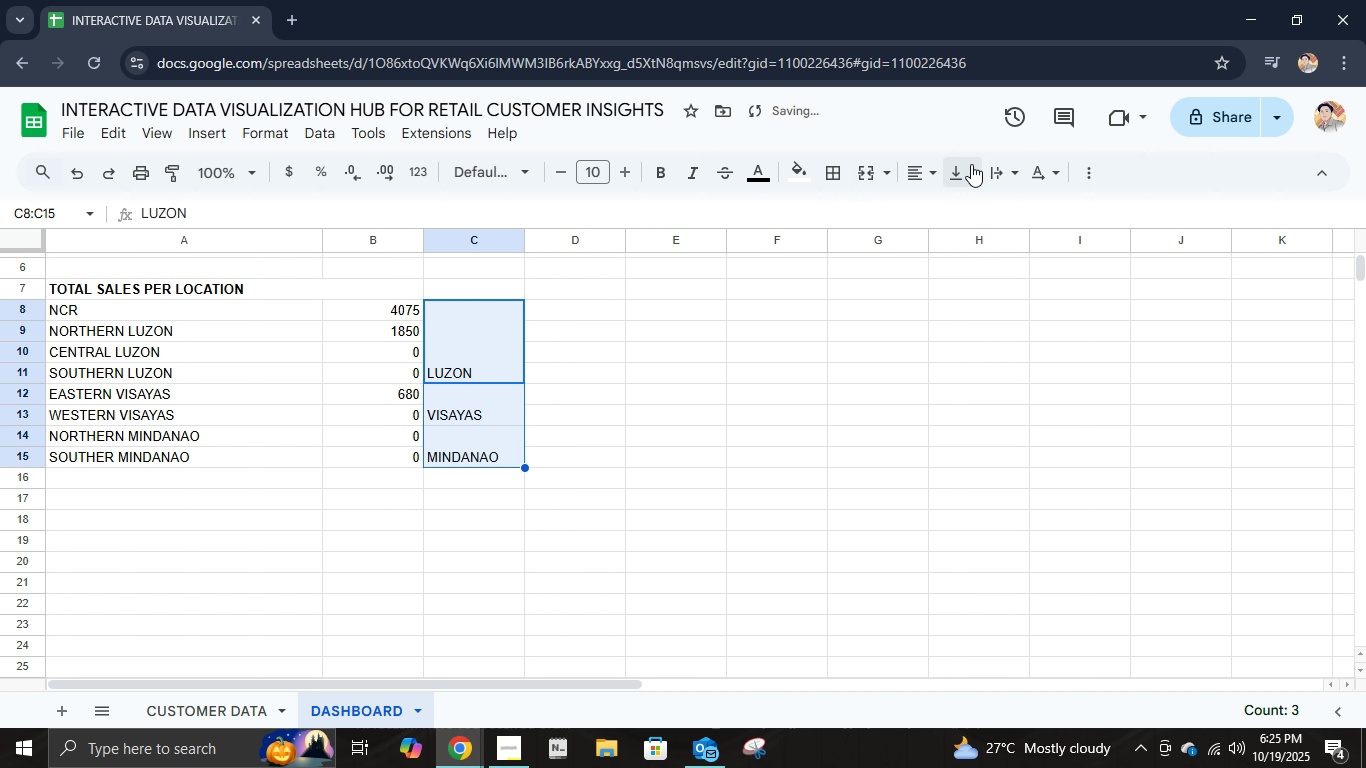 
left_click([971, 164])
 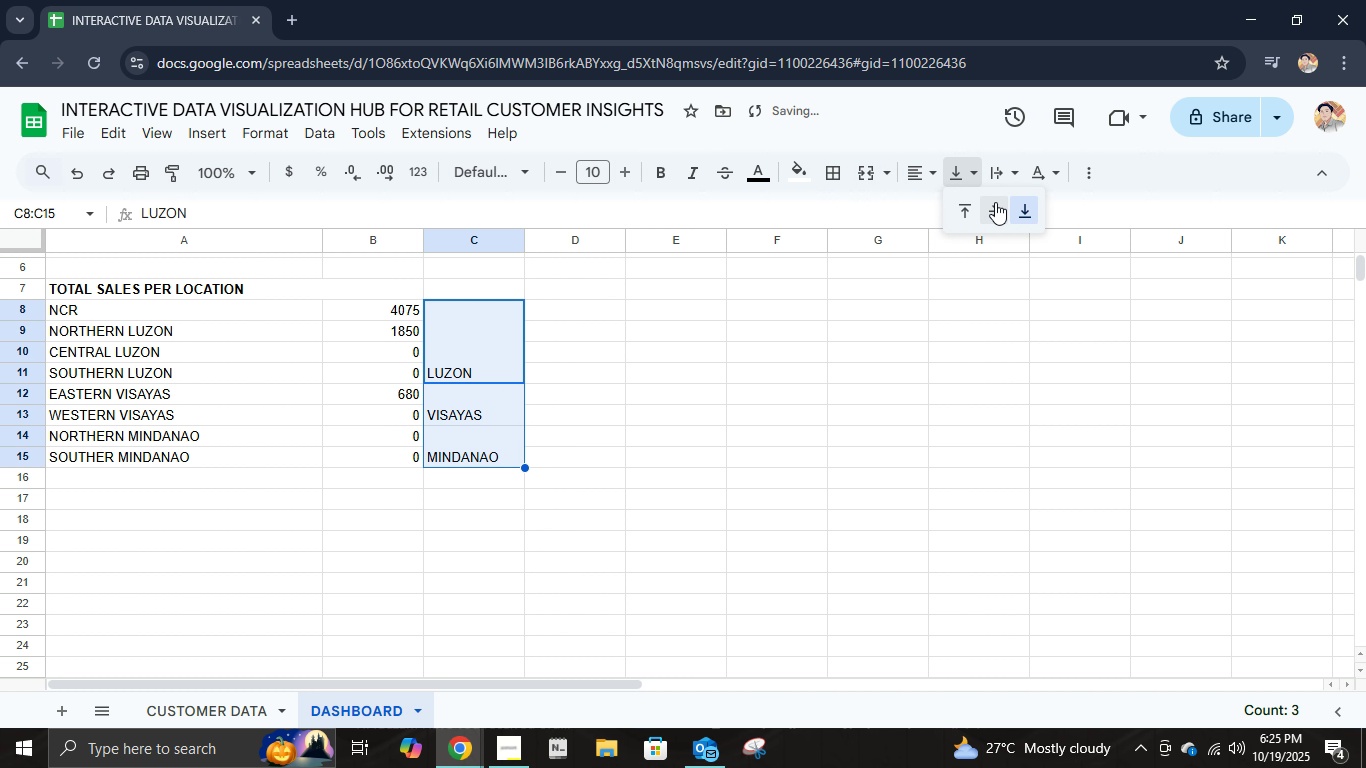 
left_click([995, 203])
 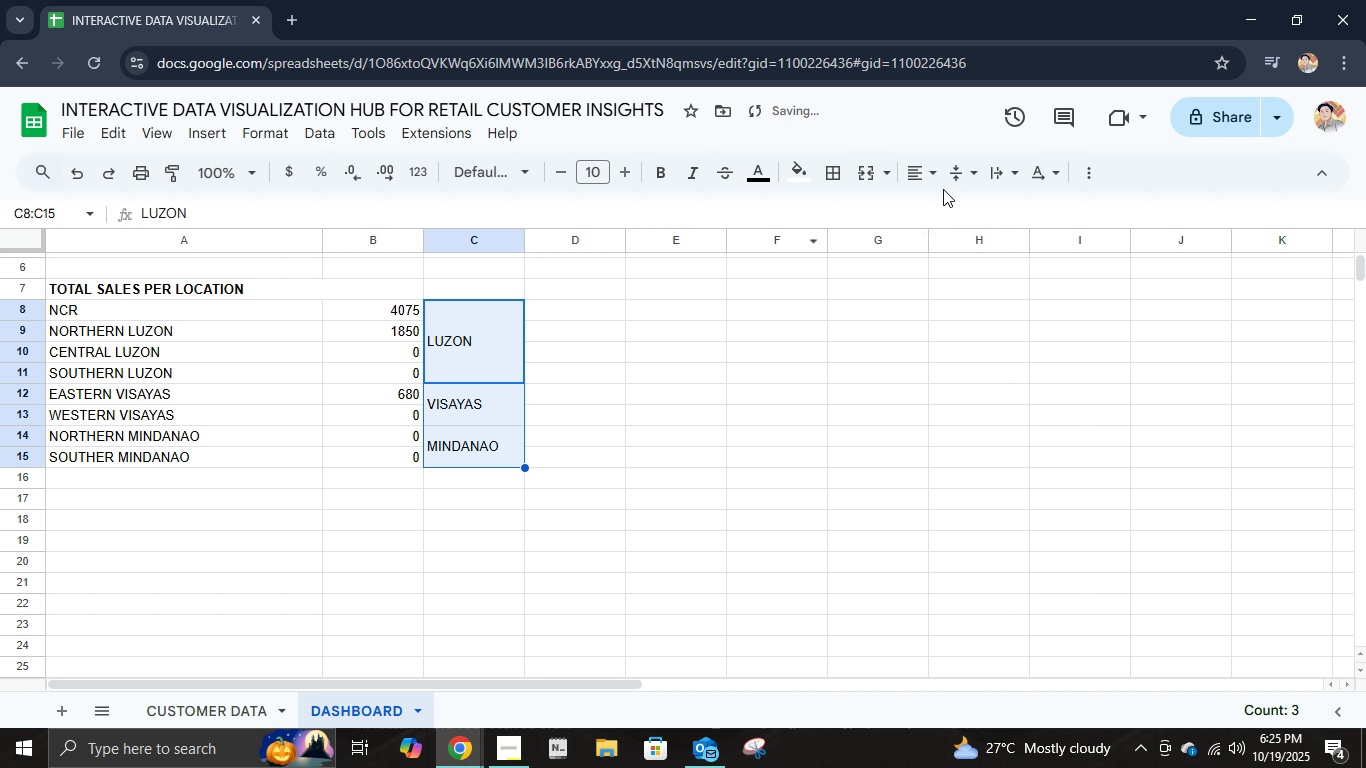 
left_click([927, 173])
 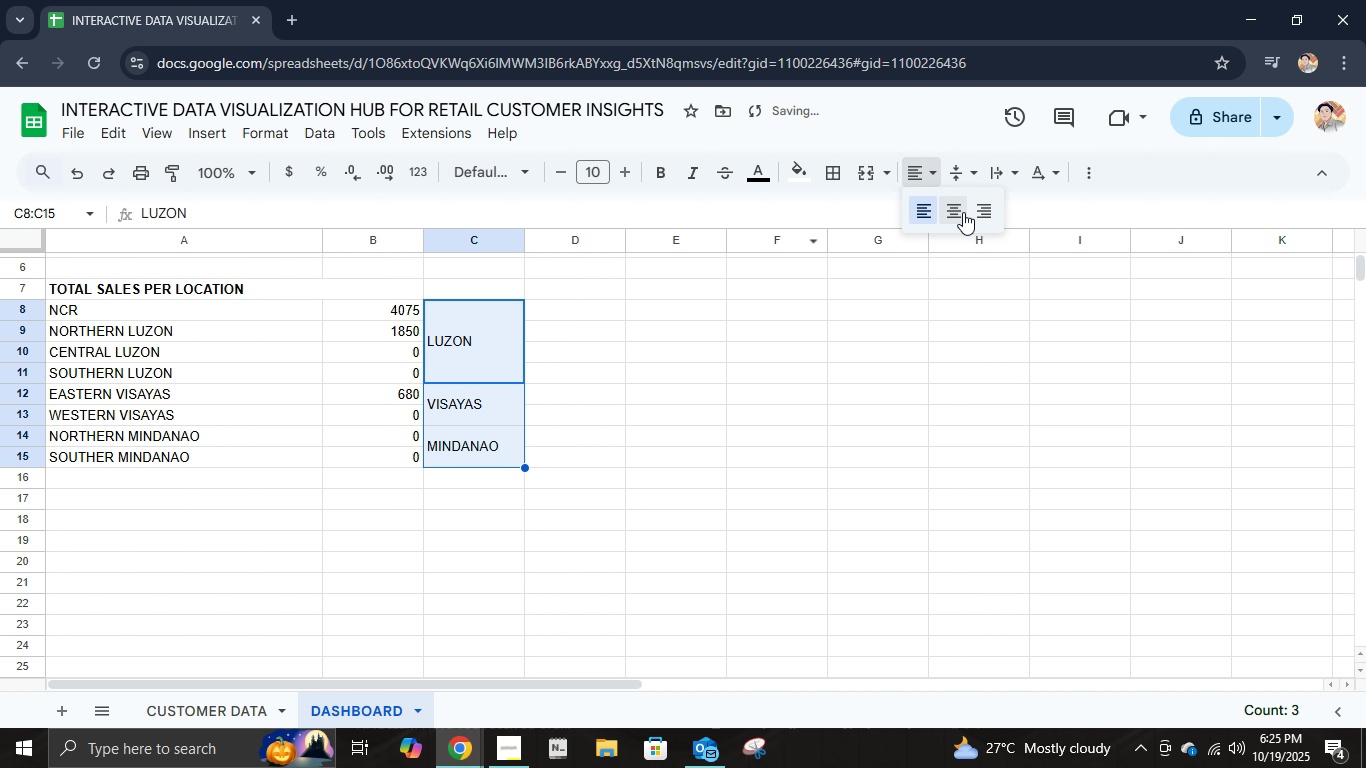 
left_click([963, 212])
 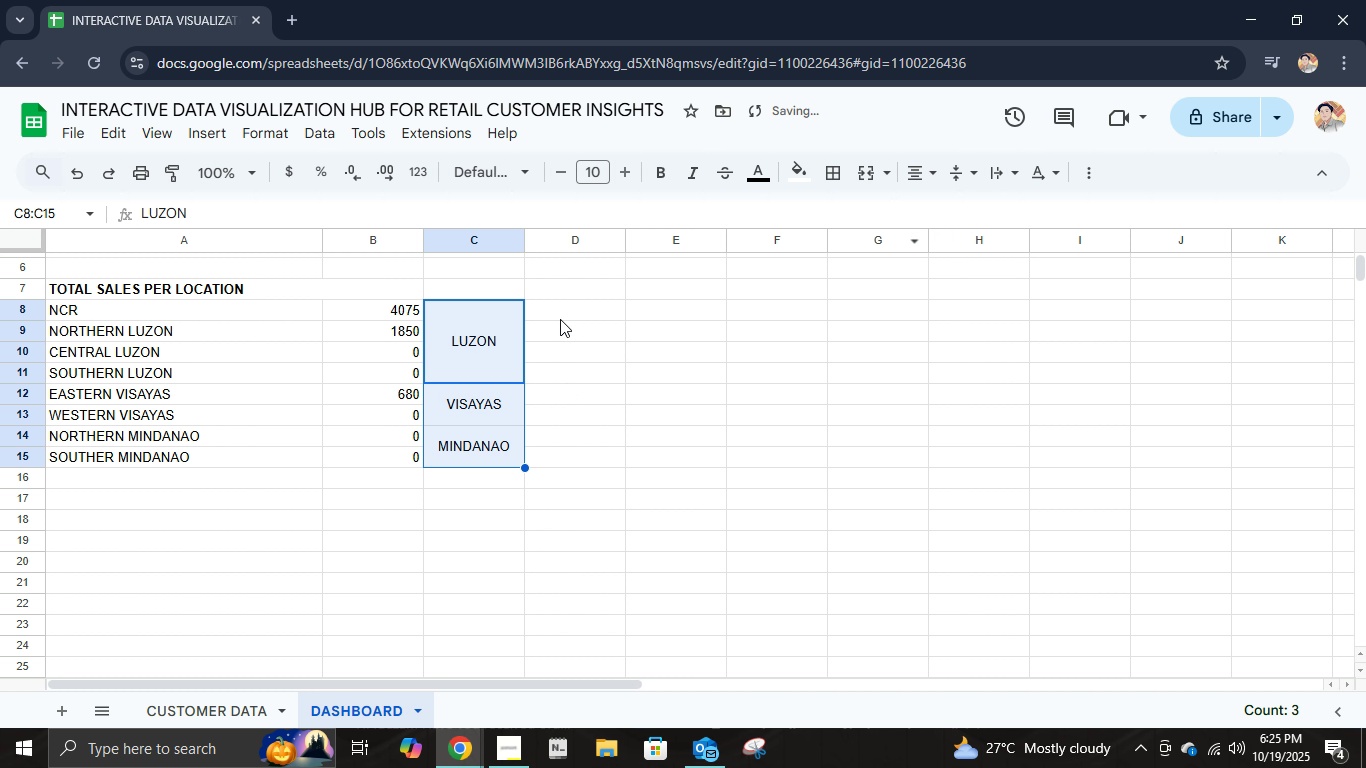 
left_click([560, 319])
 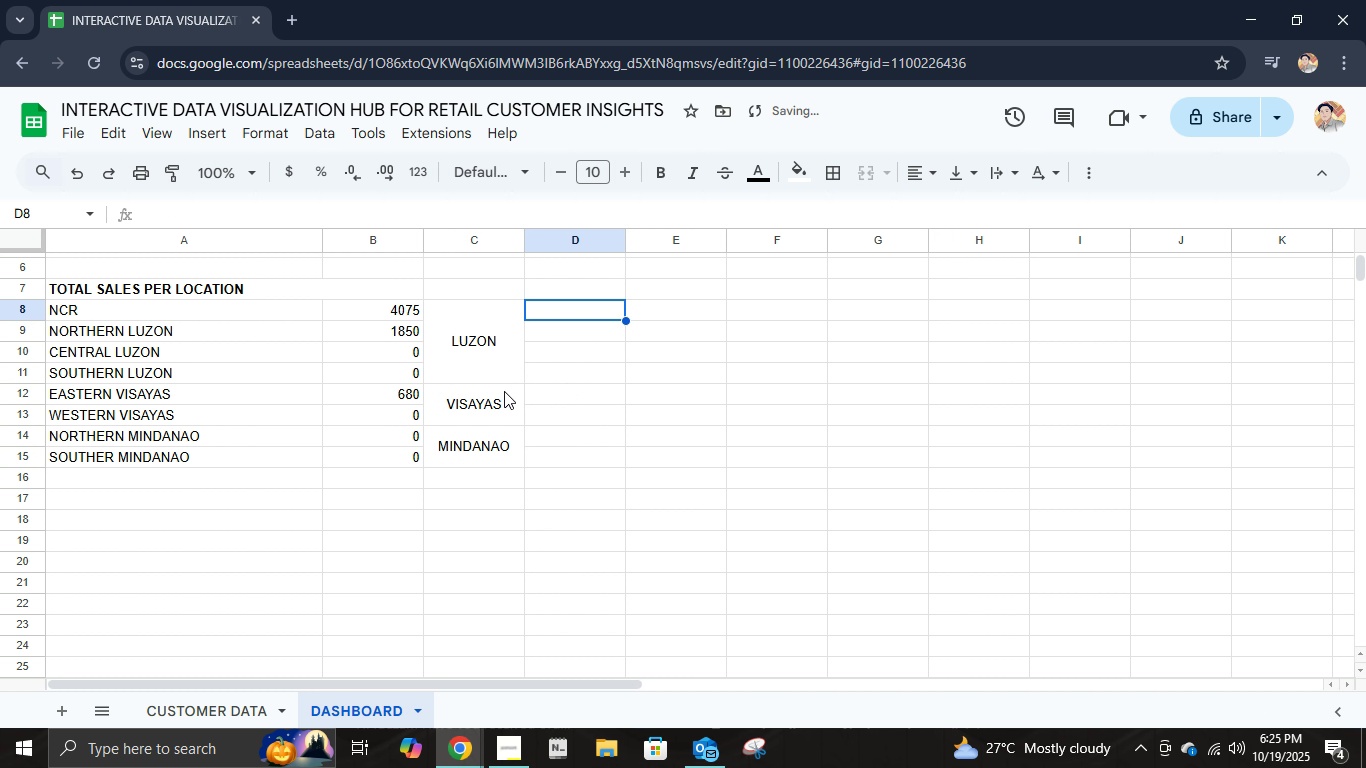 
left_click([484, 359])
 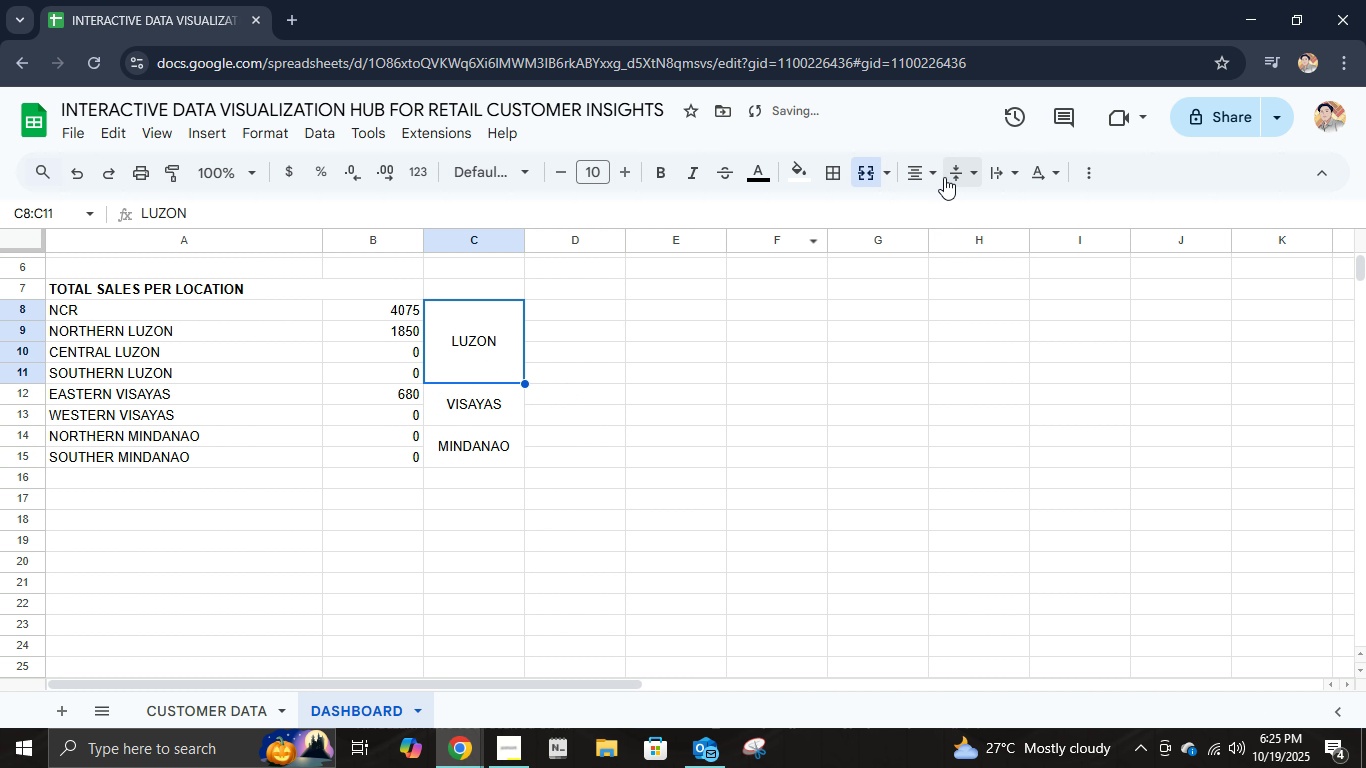 
hold_key(key=ShiftLeft, duration=0.99)
double_click([495, 441])
 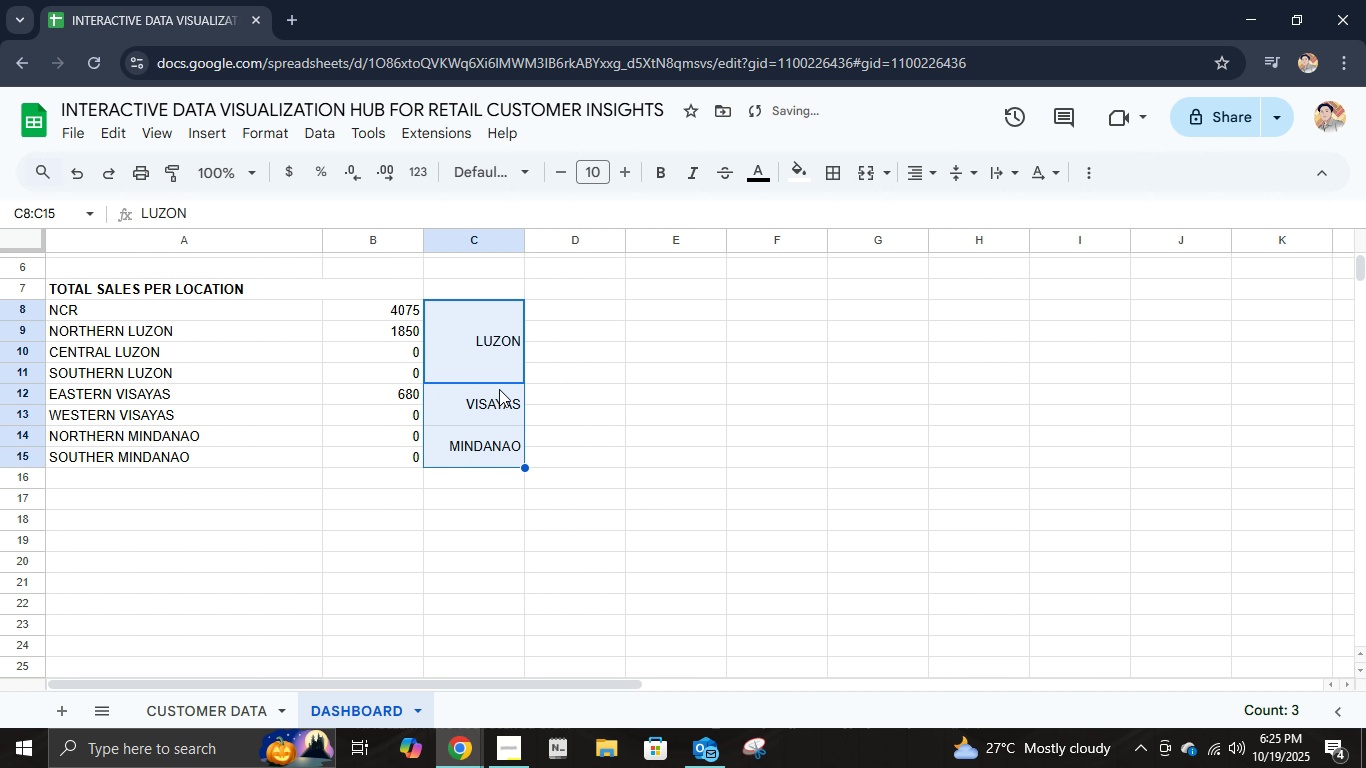 
left_click([580, 302])
 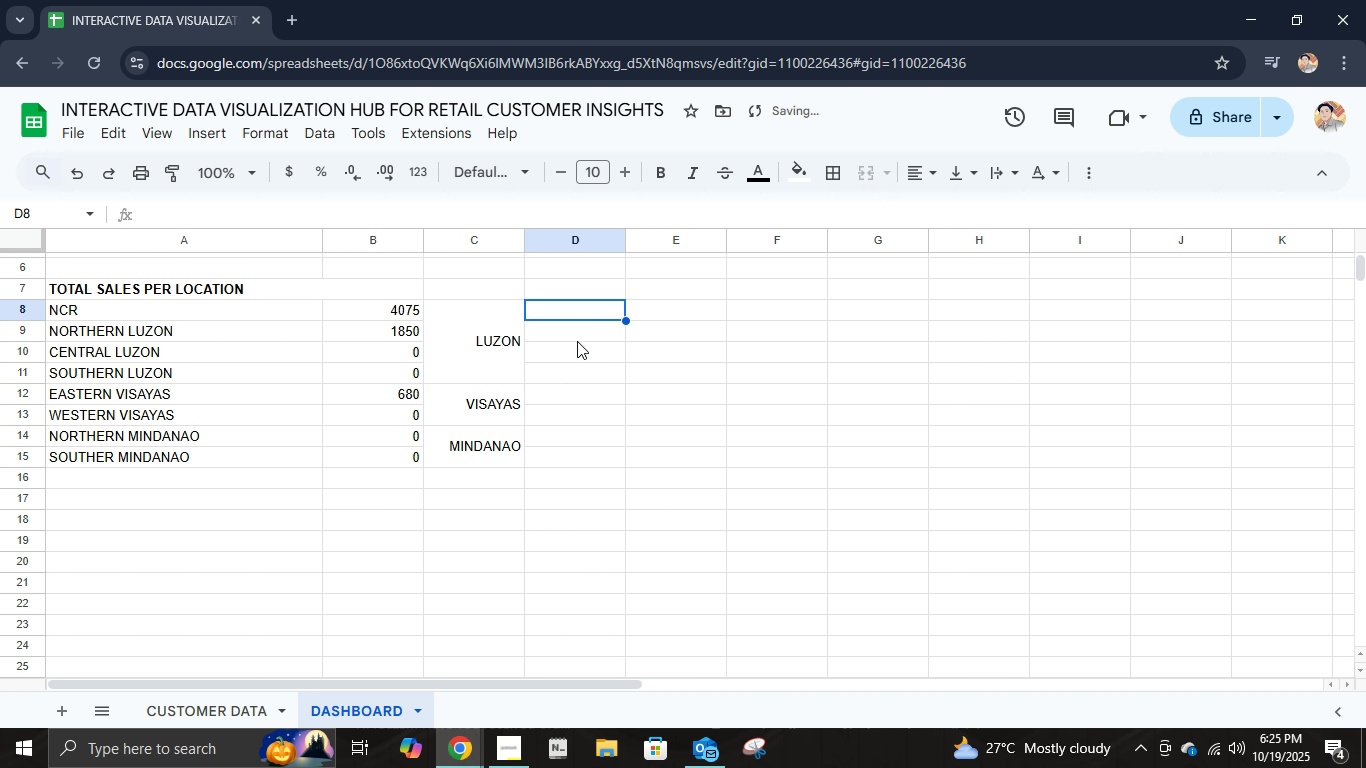 
hold_key(key=ShiftLeft, duration=0.54)
left_click([581, 371])
 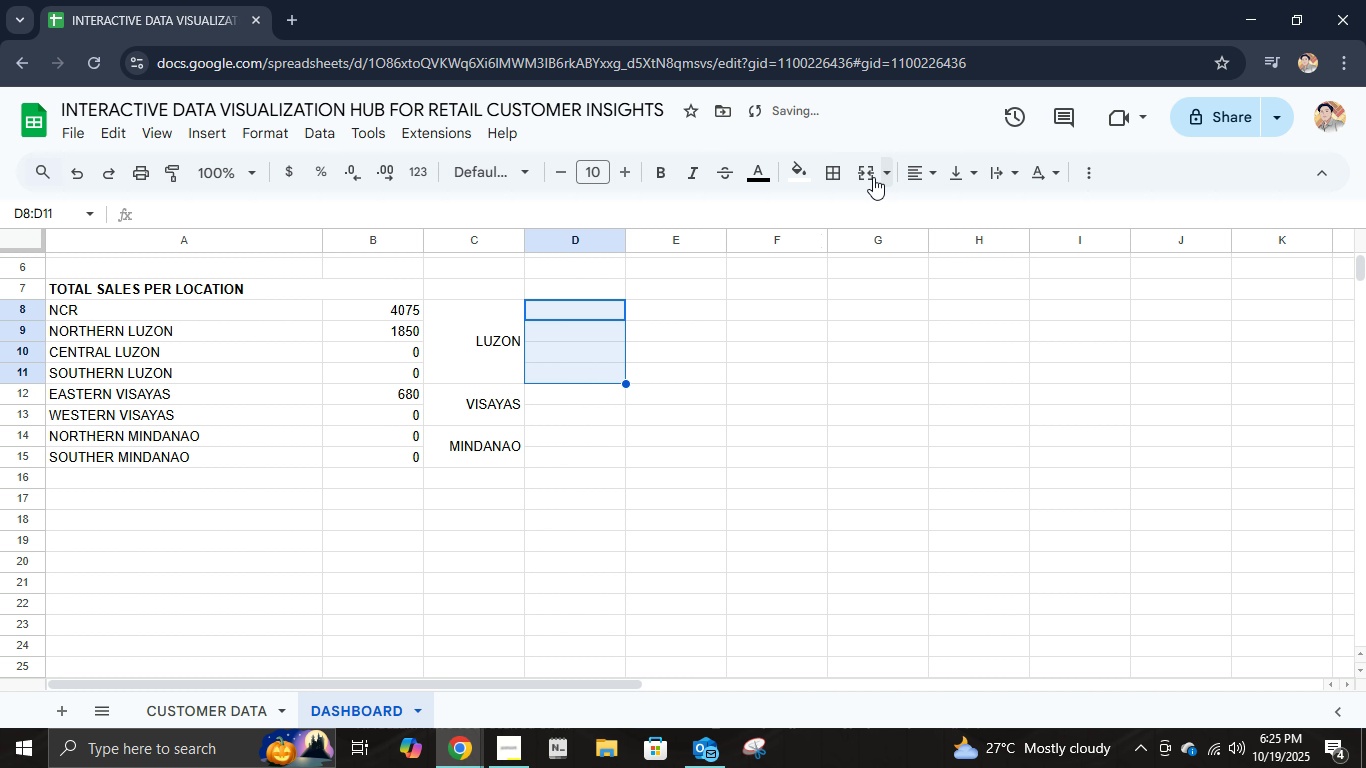 
left_click([851, 176])
 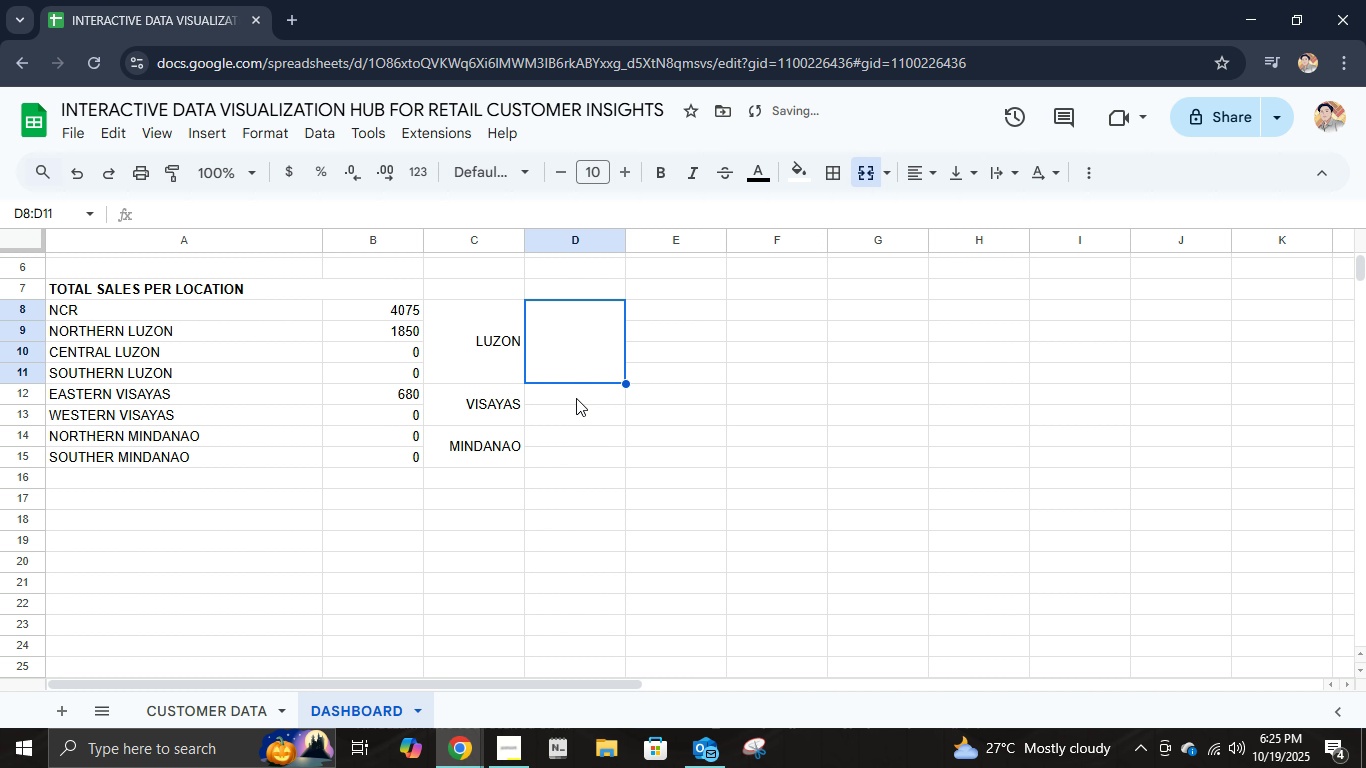 
left_click([576, 396])
 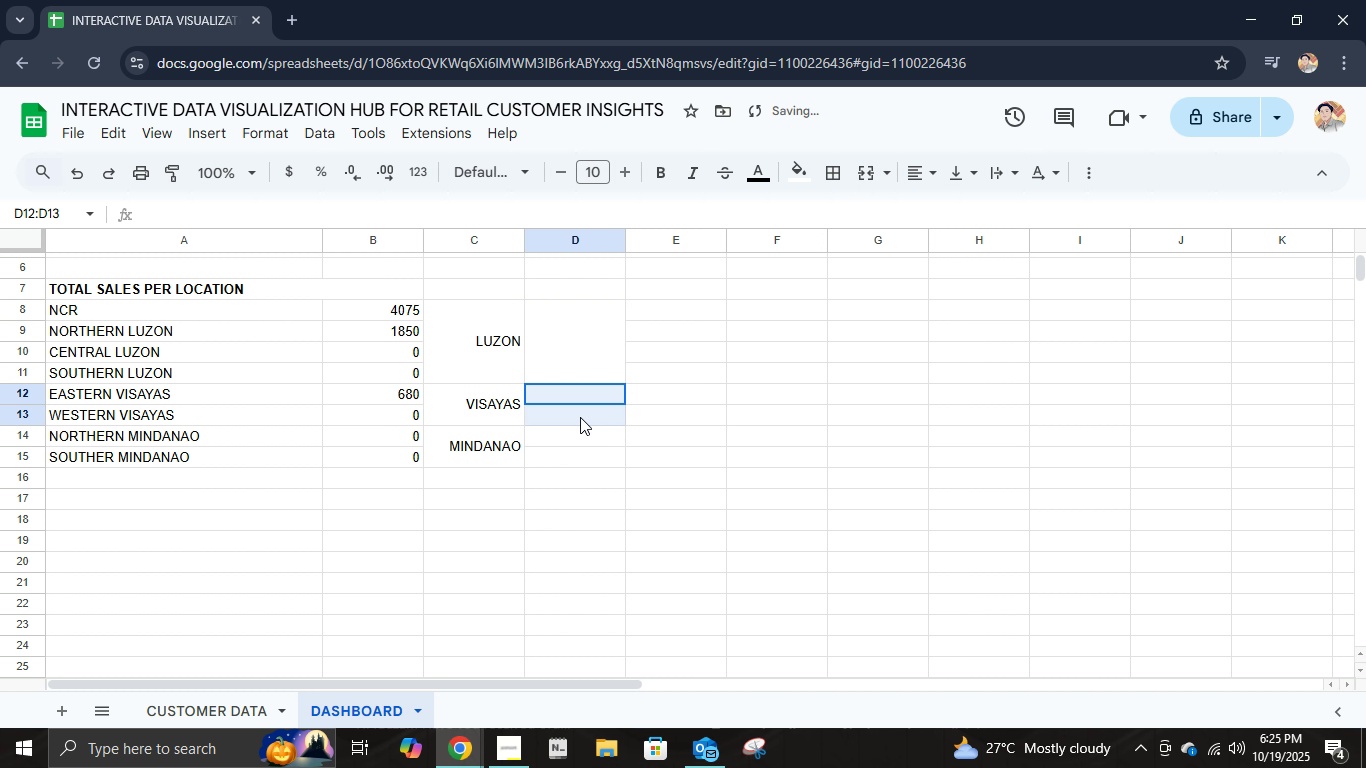 
hold_key(key=ShiftLeft, duration=0.81)
double_click([580, 417])
 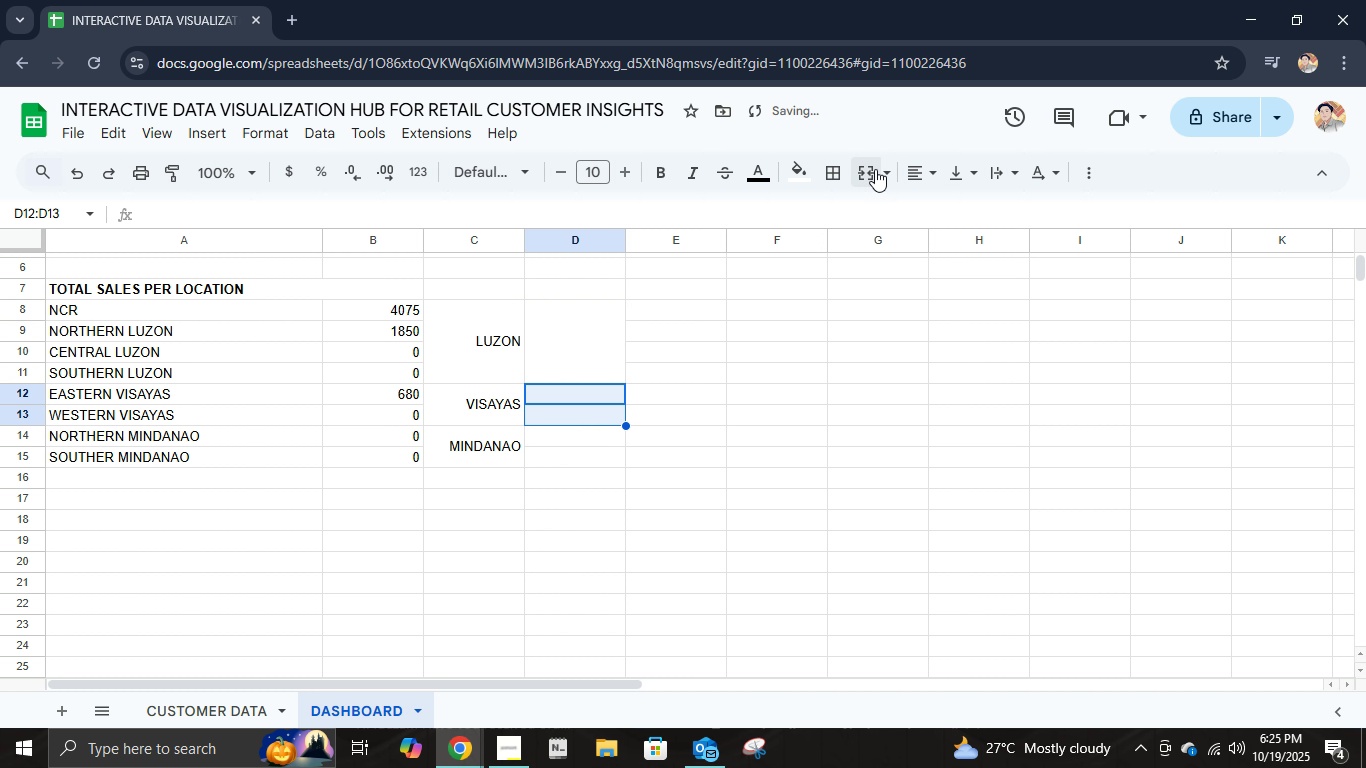 
left_click([875, 169])
 